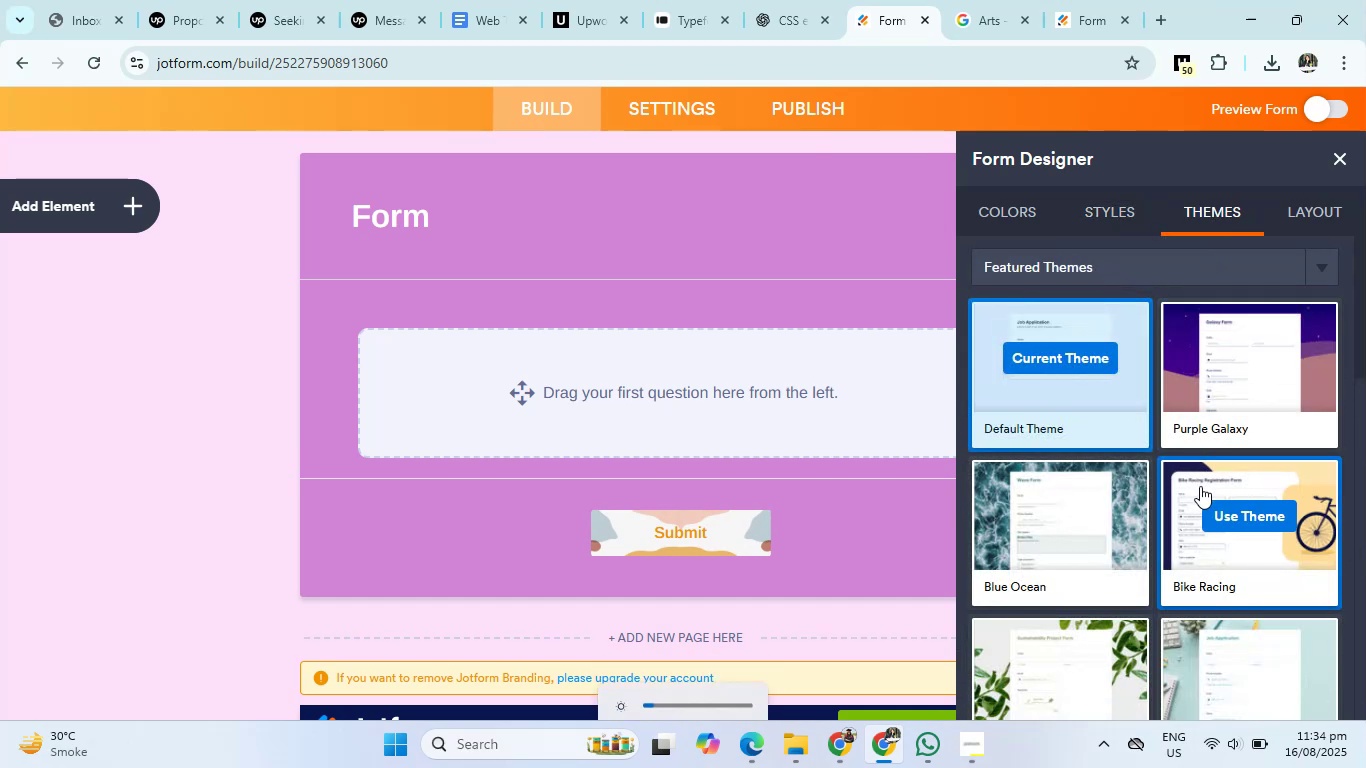 
key(Unknown)
 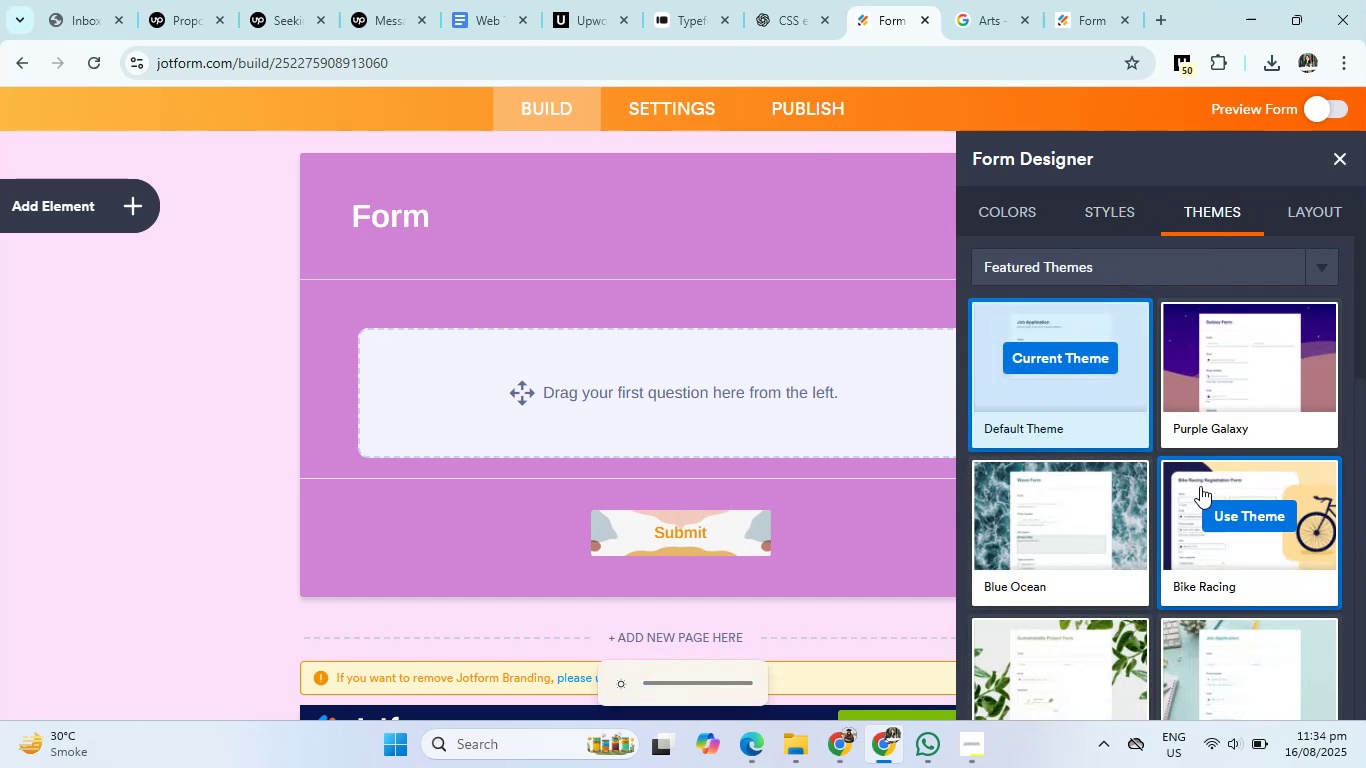 
key(Unknown)
 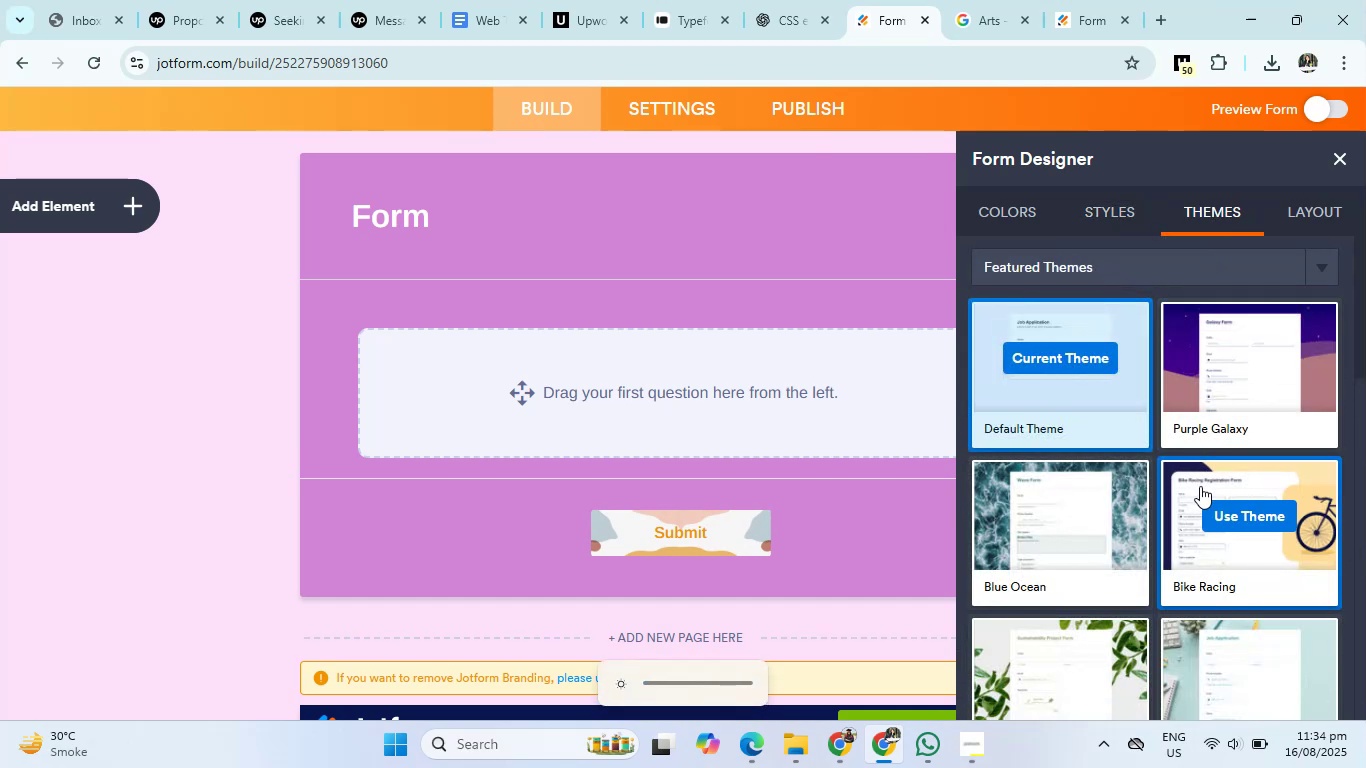 
key(Mute)
 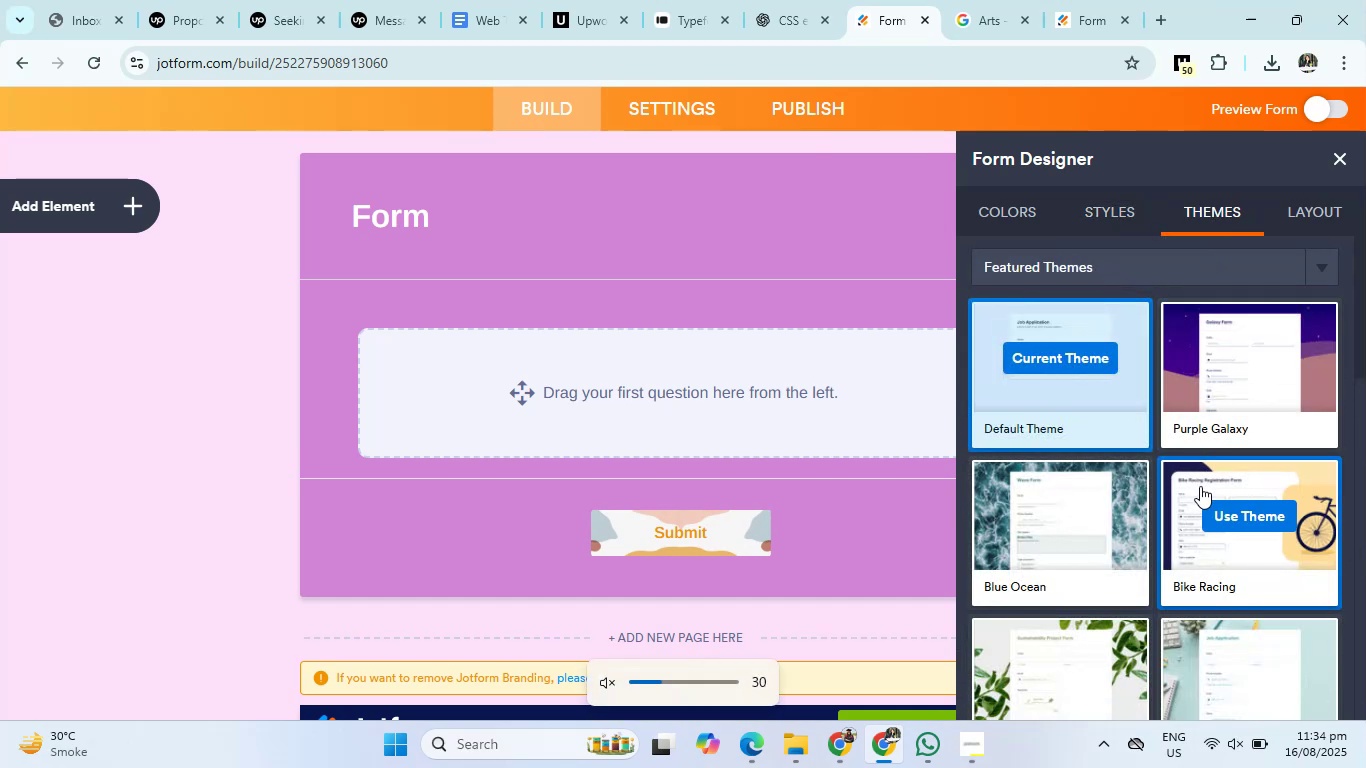 
key(VolumeDown)
 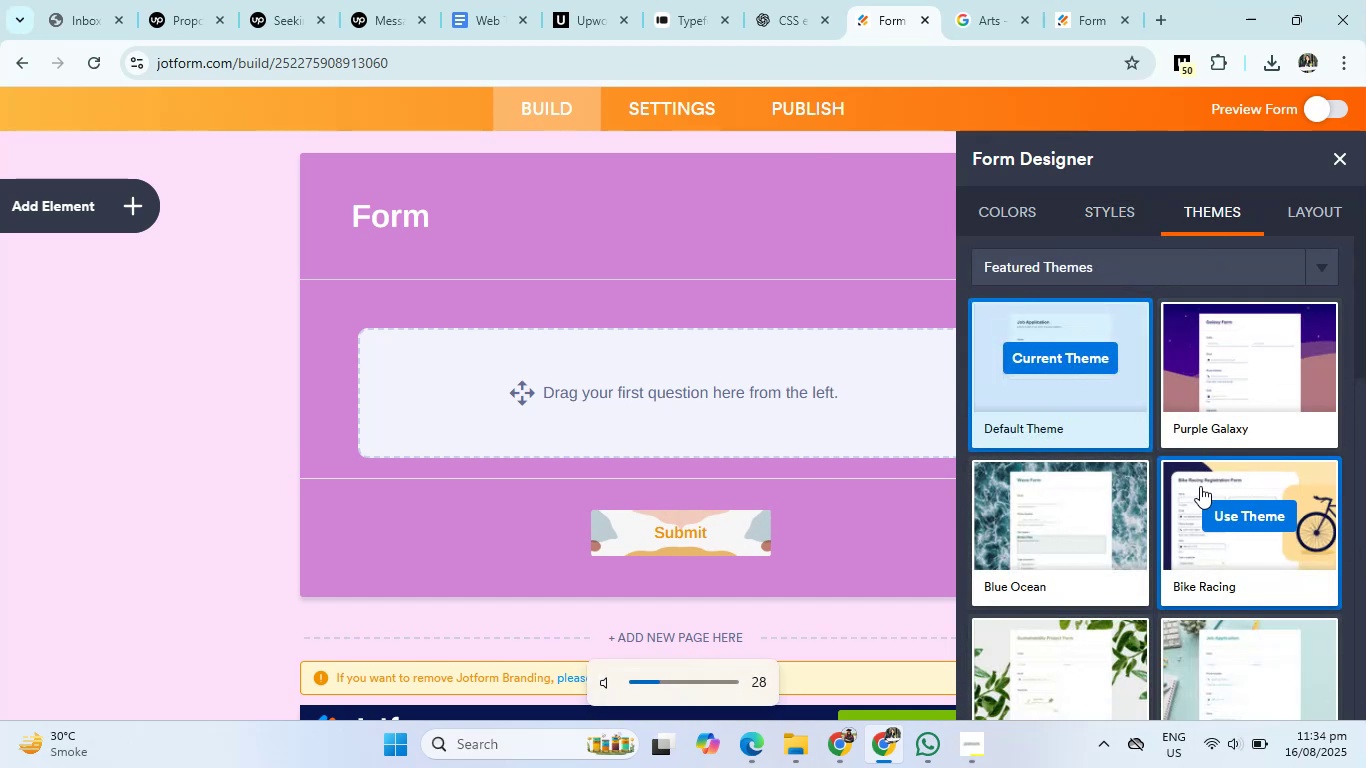 
key(VolumeDown)
 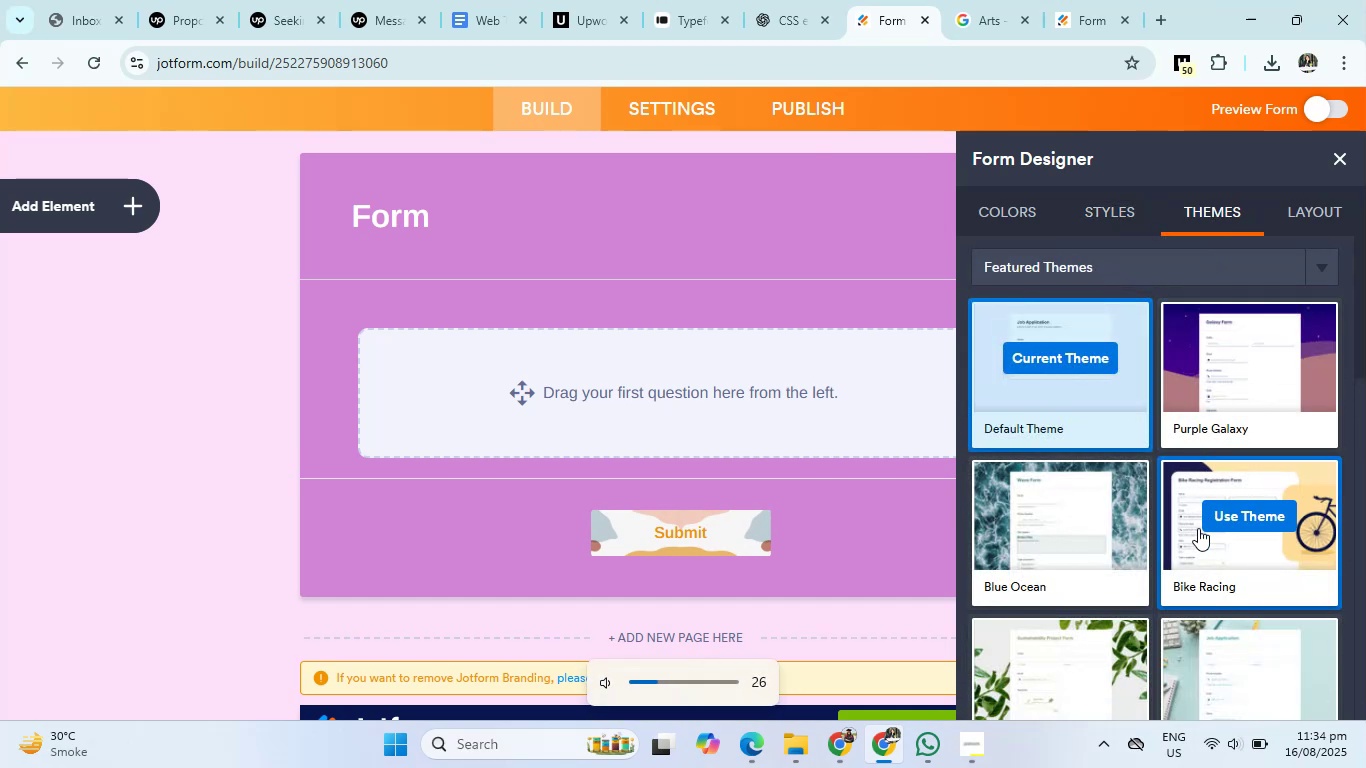 
scroll: coordinate [1191, 529], scroll_direction: down, amount: 4.0
 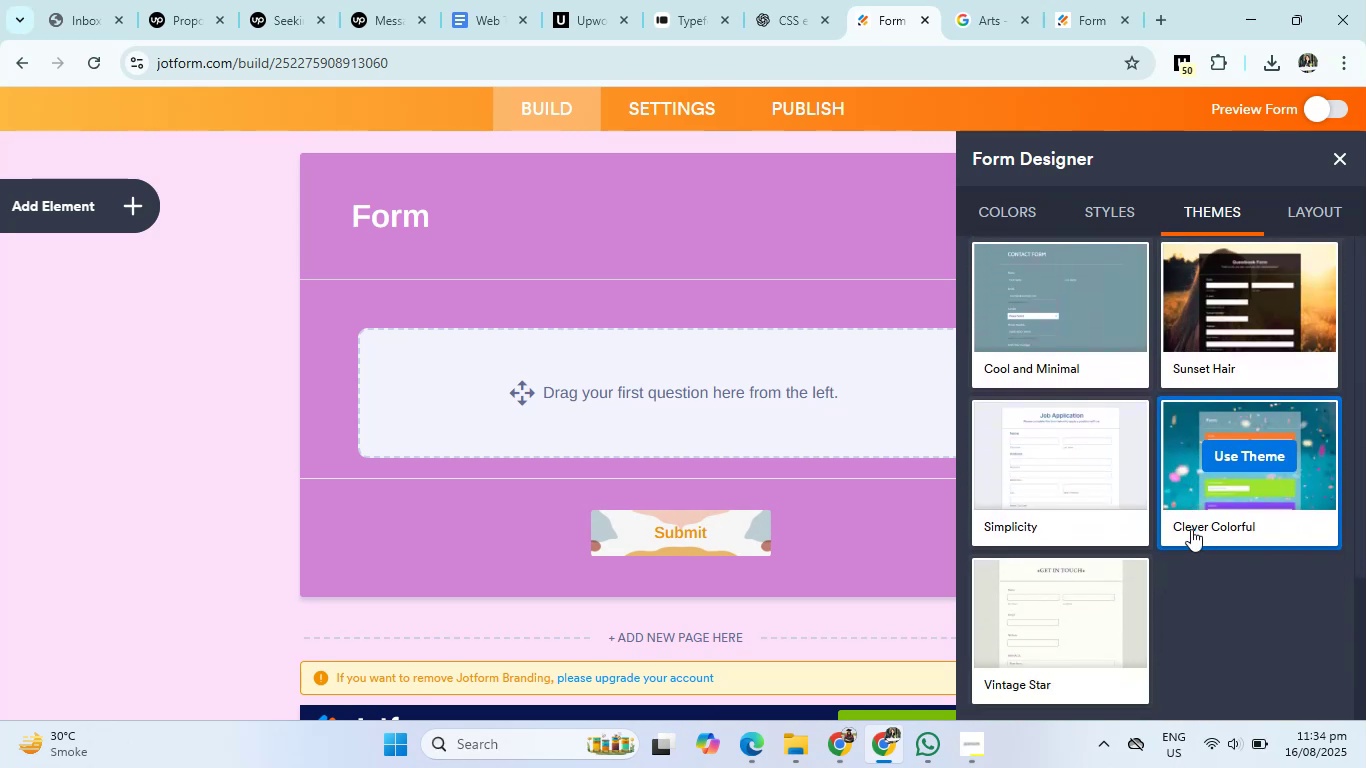 
scroll: coordinate [1036, 476], scroll_direction: up, amount: 5.0
 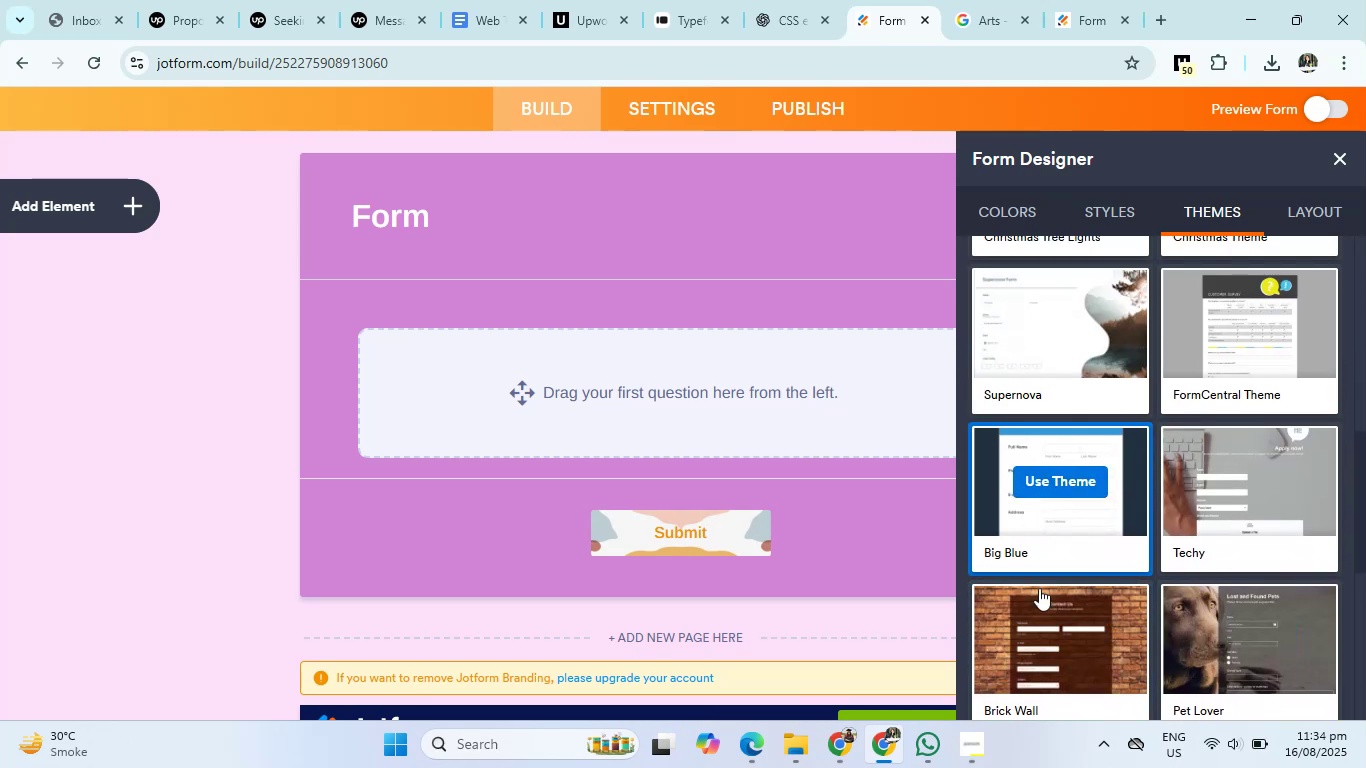 
left_click([1048, 610])
 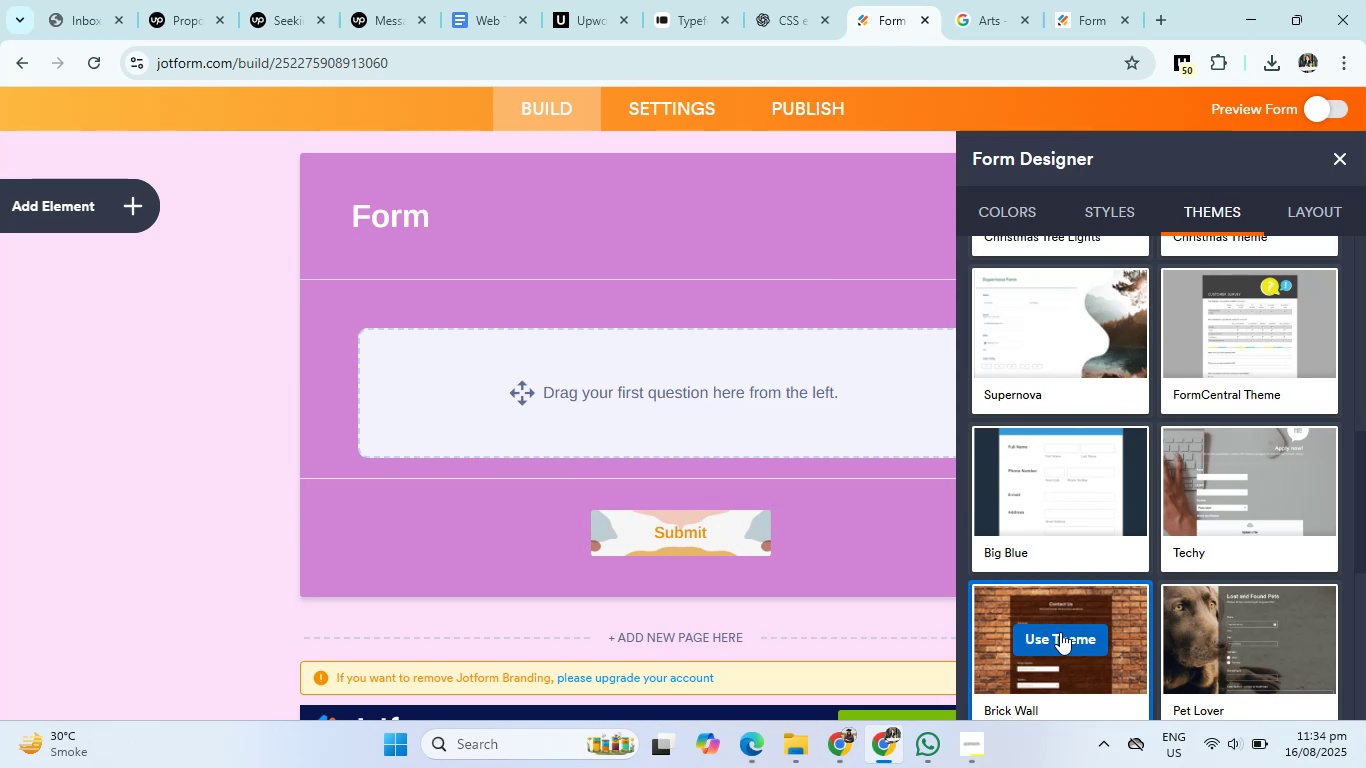 
left_click([1061, 635])
 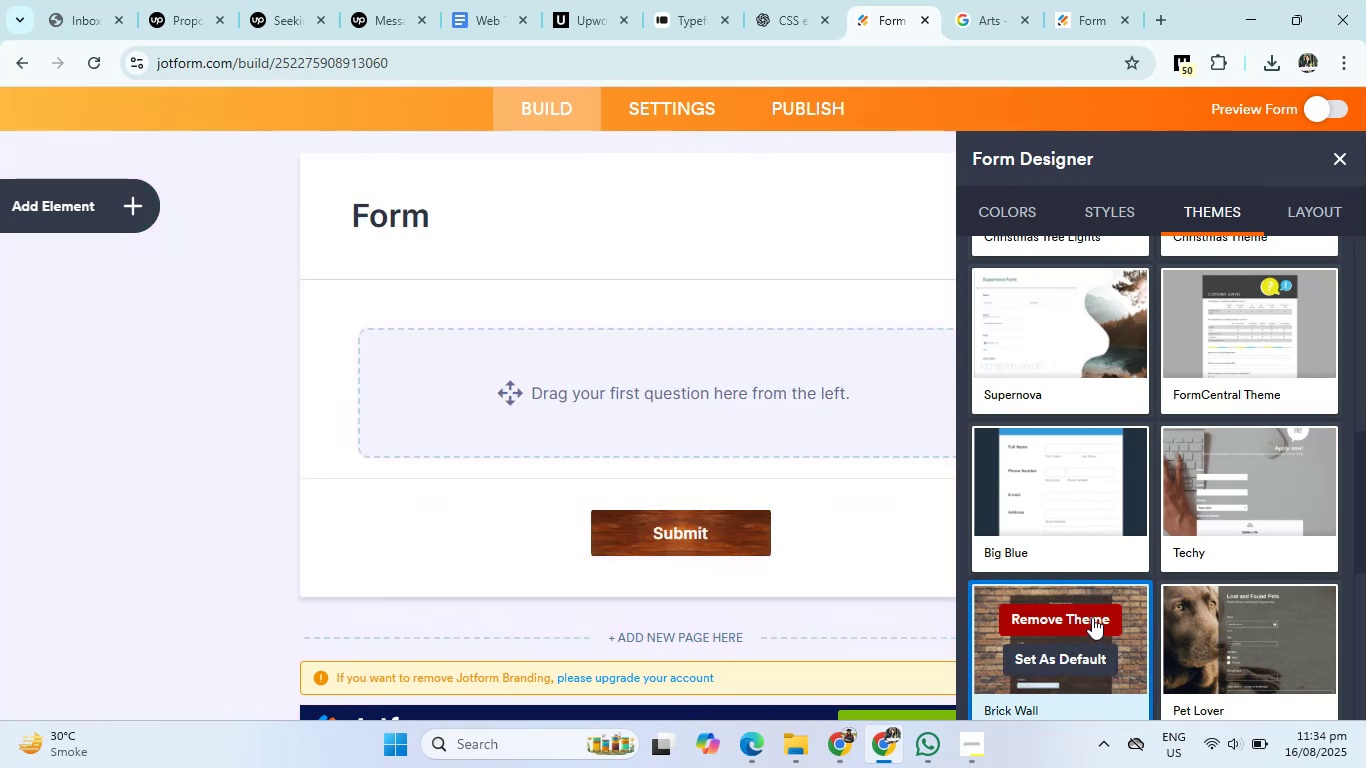 
left_click([1092, 617])
 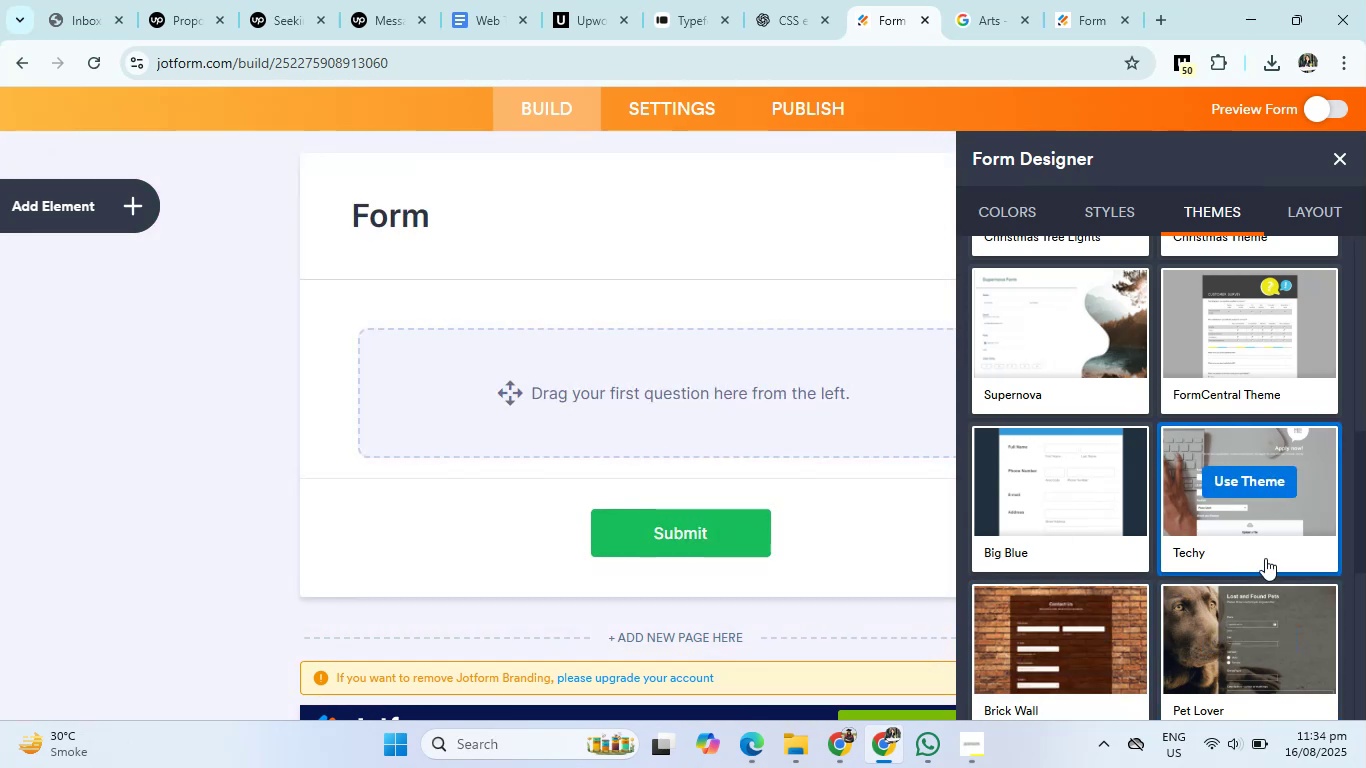 
scroll: coordinate [1257, 561], scroll_direction: up, amount: 10.0
 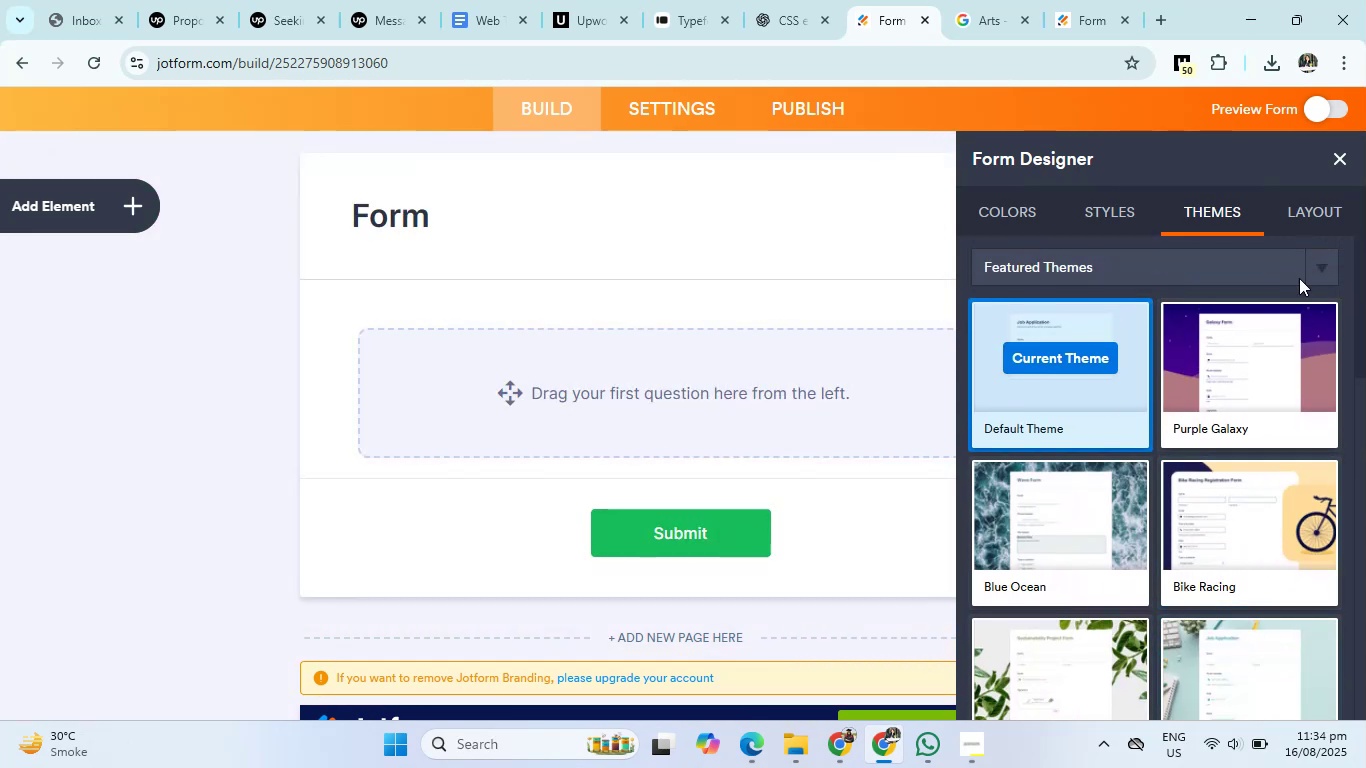 
left_click([1337, 218])
 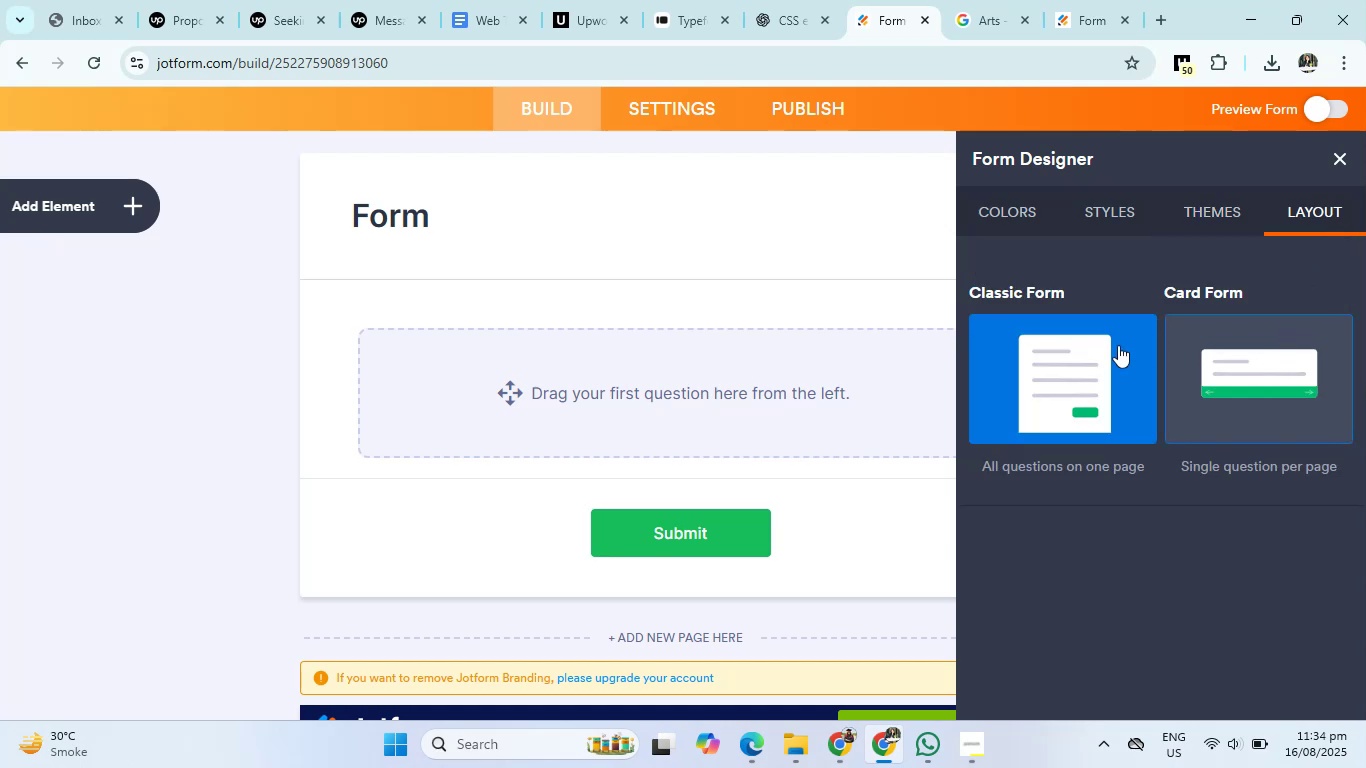 
left_click([1055, 359])
 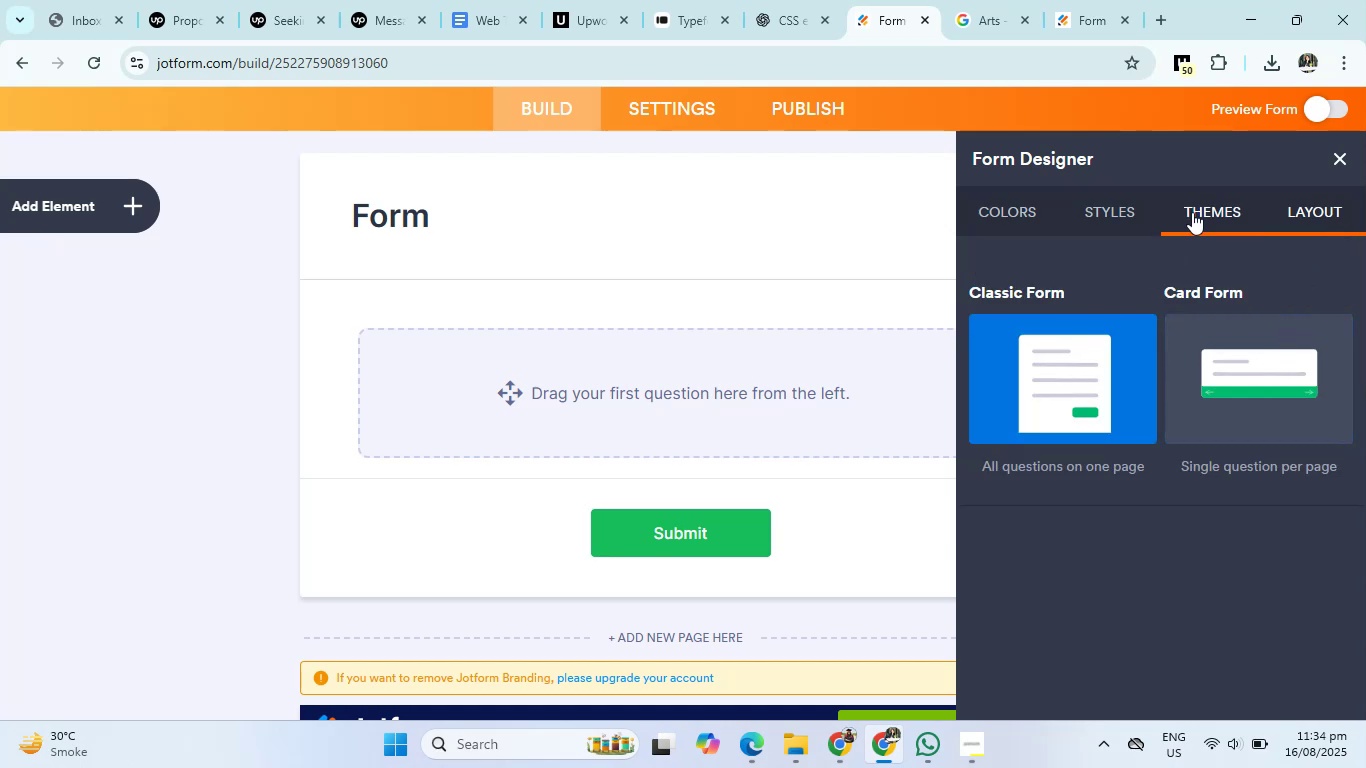 
left_click([1208, 200])
 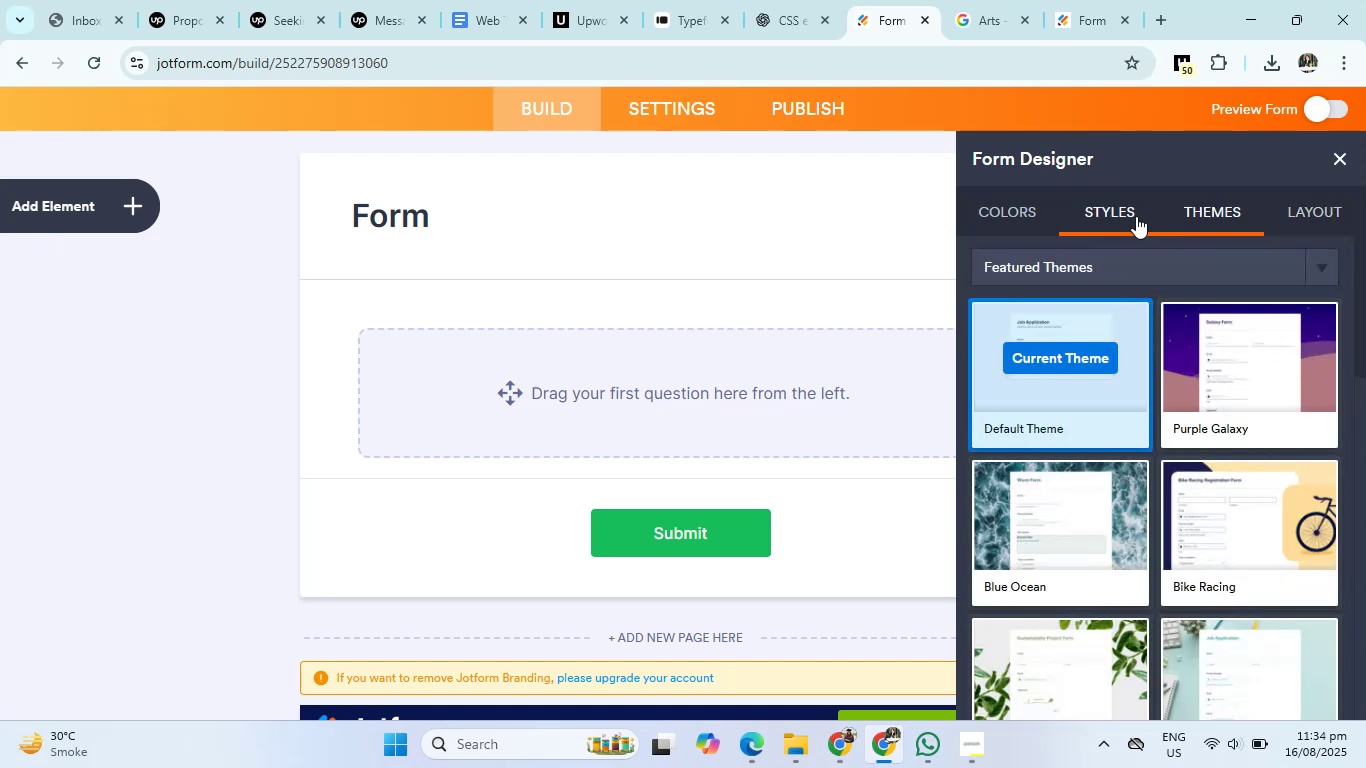 
left_click([1120, 217])
 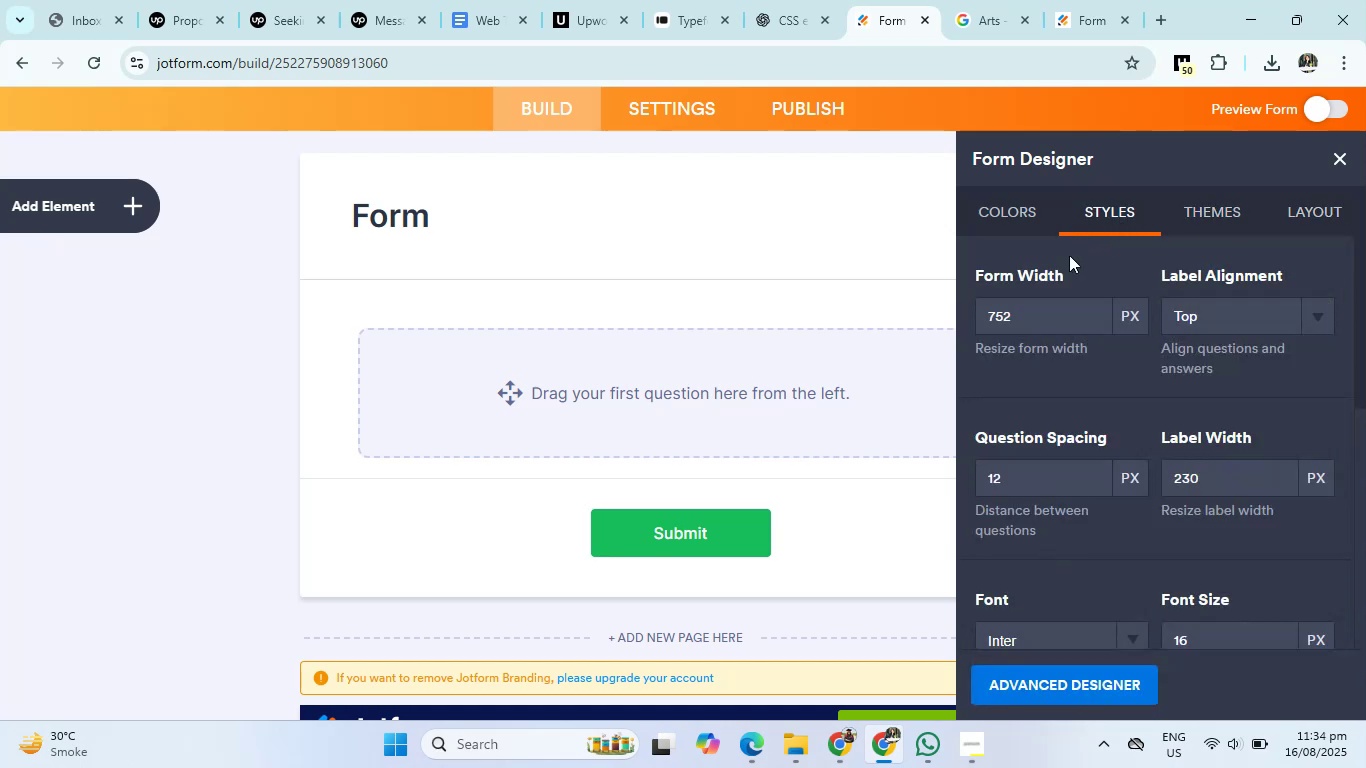 
scroll: coordinate [1165, 575], scroll_direction: down, amount: 5.0
 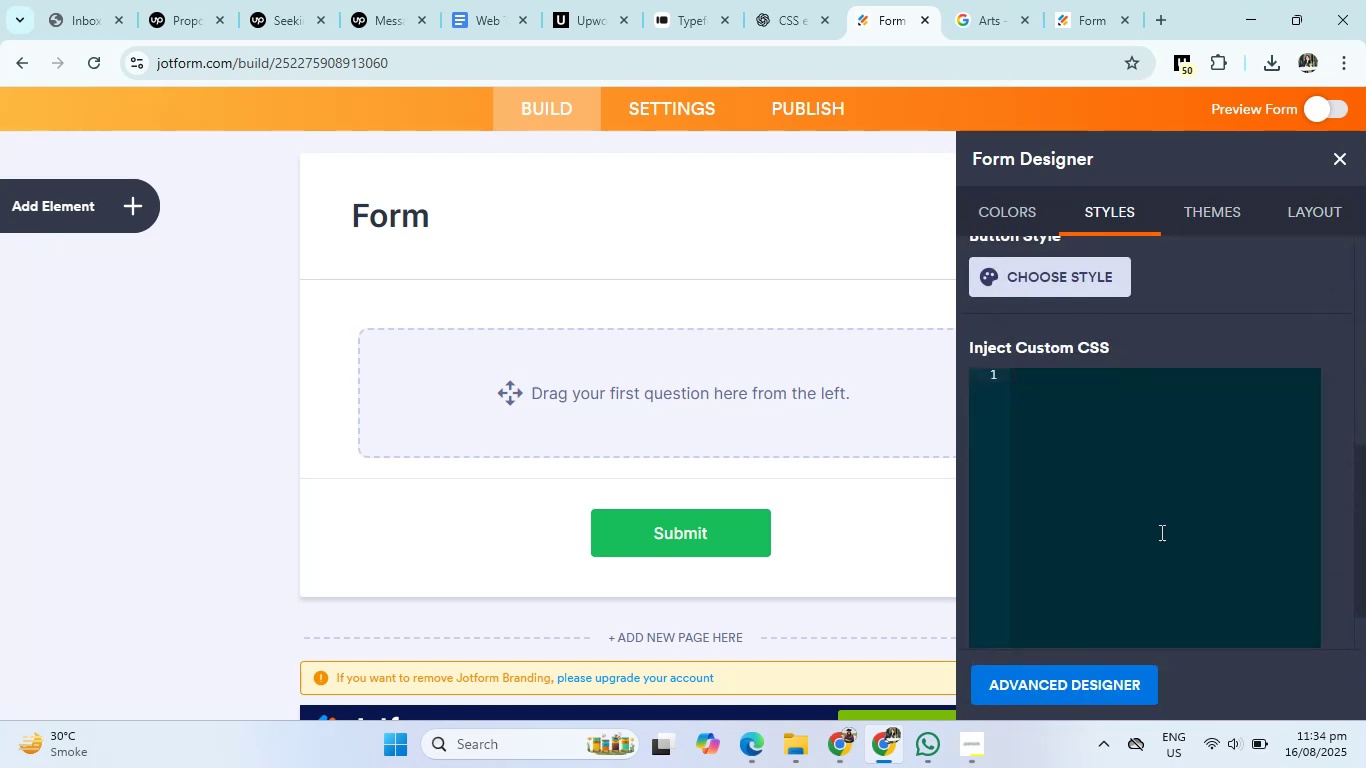 
scroll: coordinate [1130, 428], scroll_direction: up, amount: 2.0
 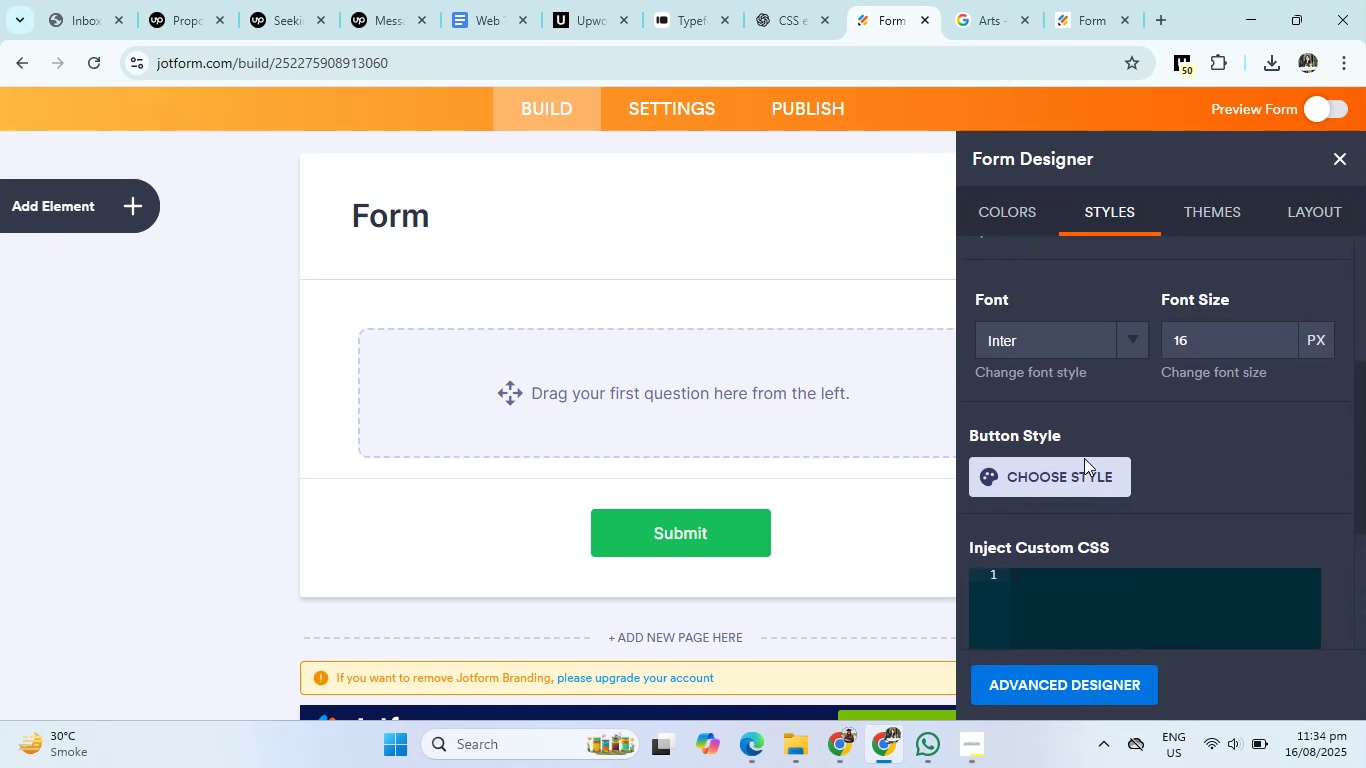 
left_click([1075, 467])
 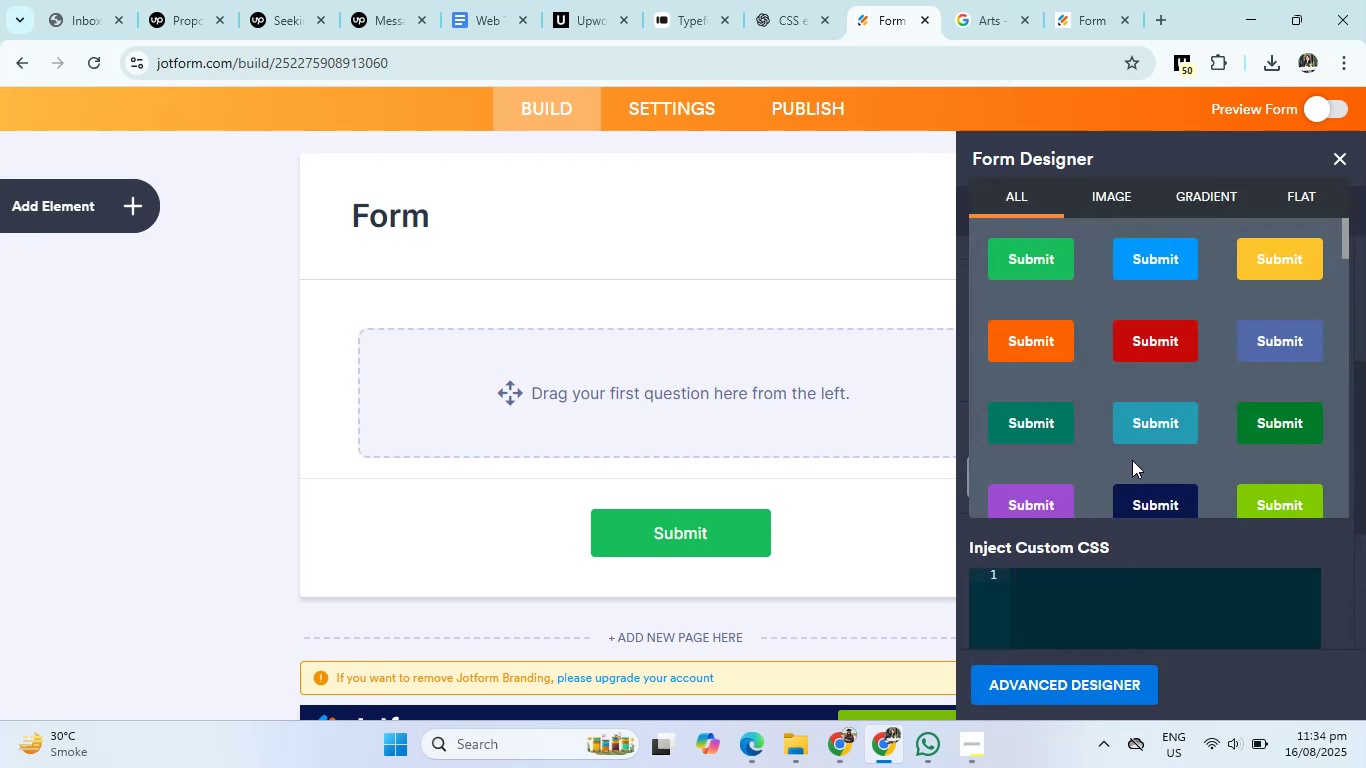 
scroll: coordinate [1199, 357], scroll_direction: down, amount: 11.0
 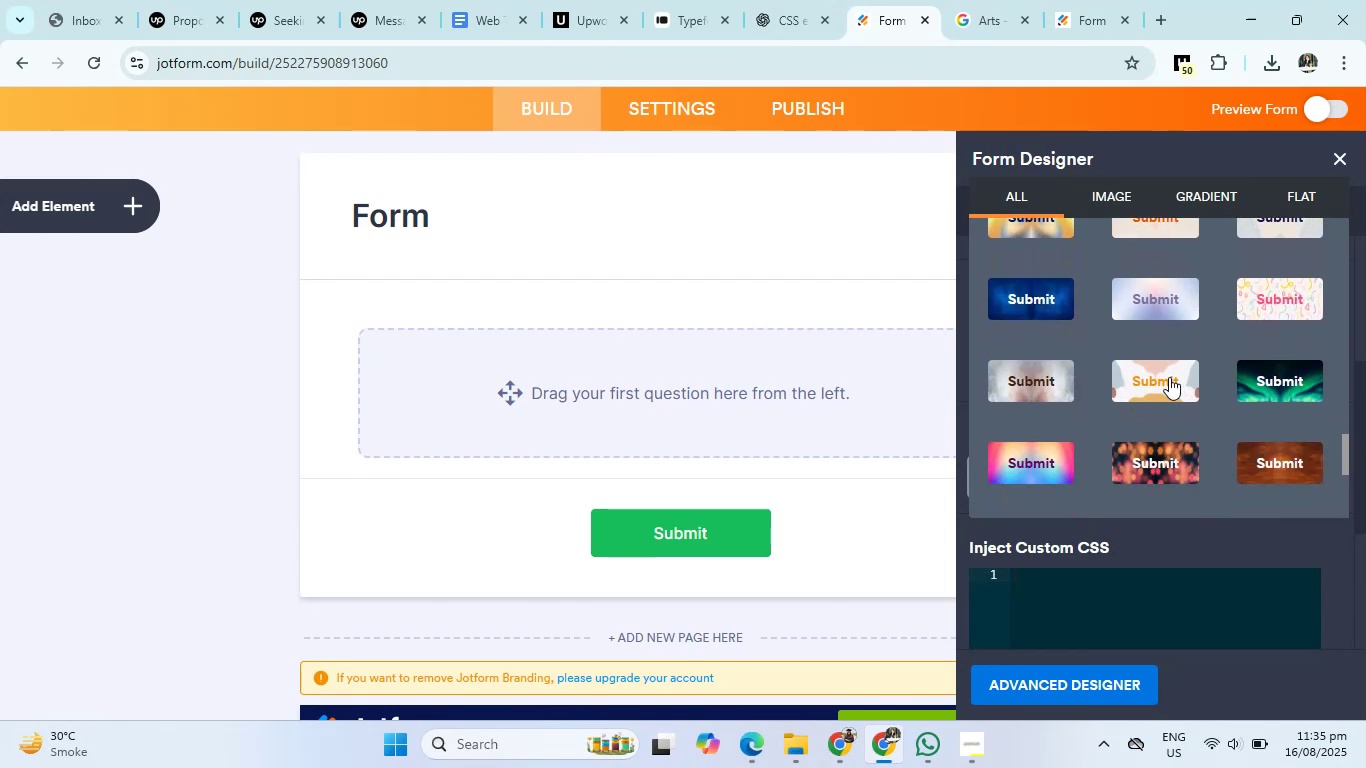 
left_click([1169, 377])
 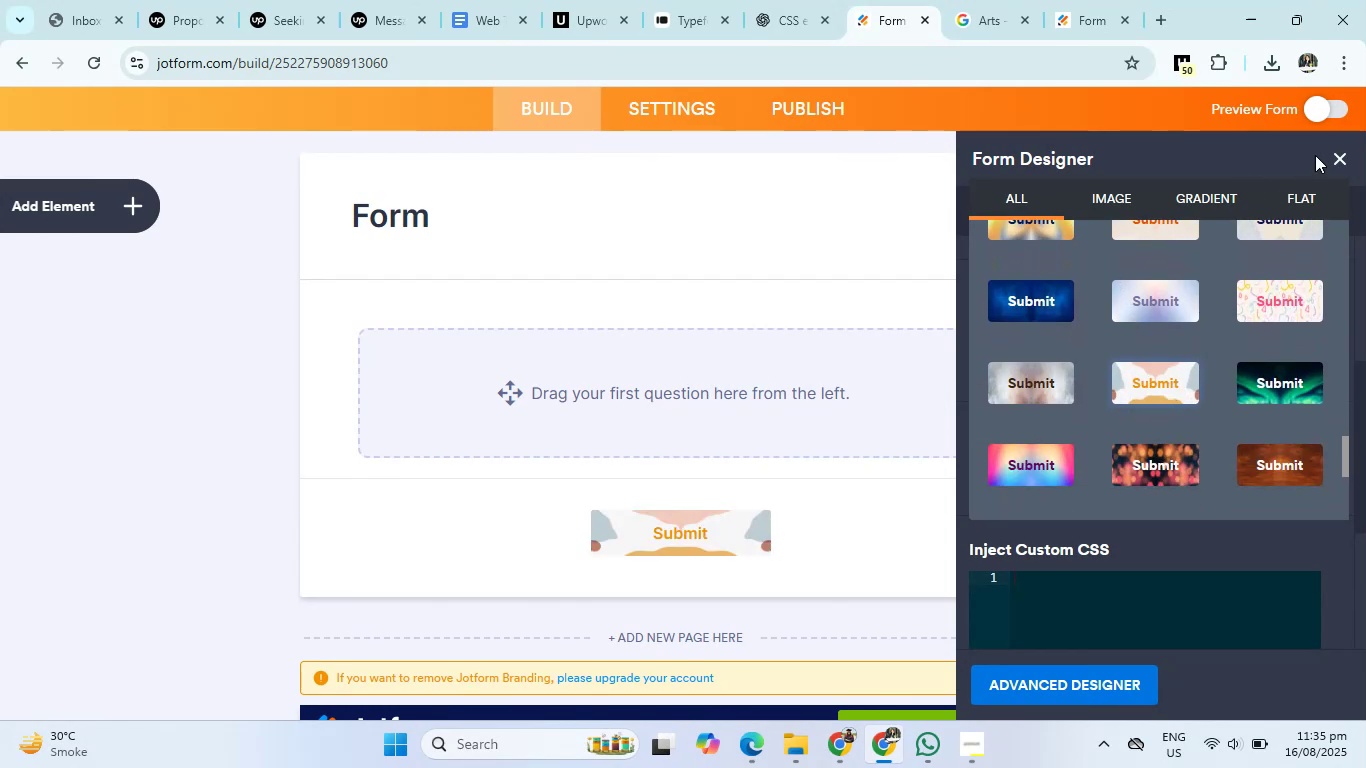 
left_click([1343, 153])
 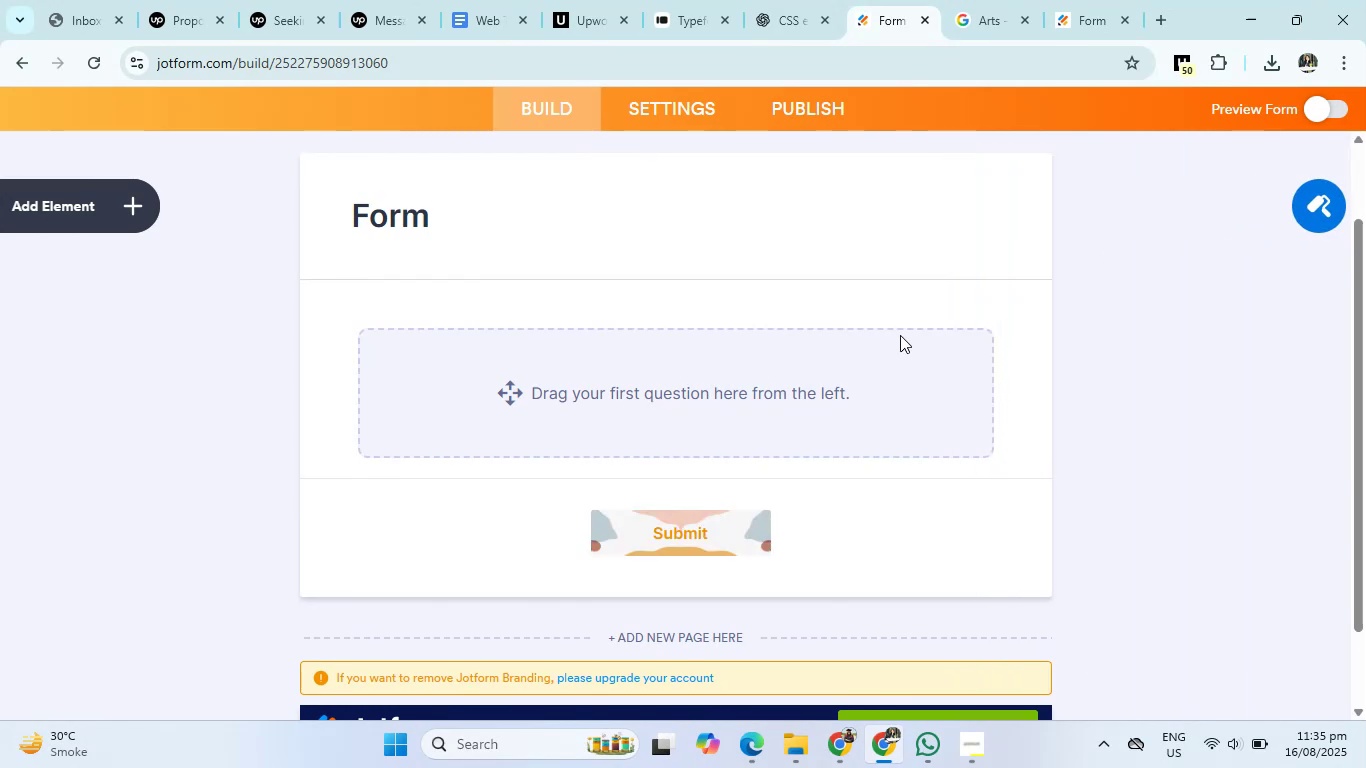 
left_click([1130, 368])
 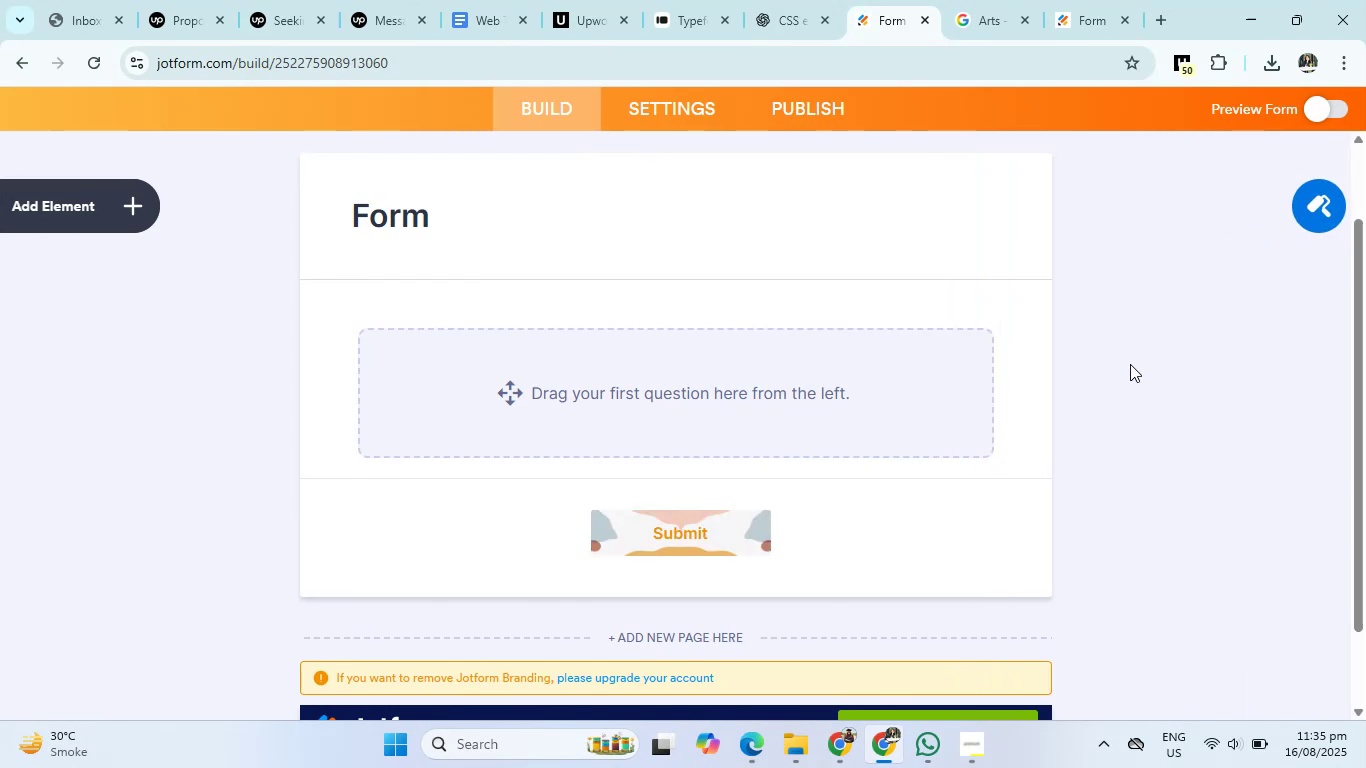 
right_click([1130, 364])
 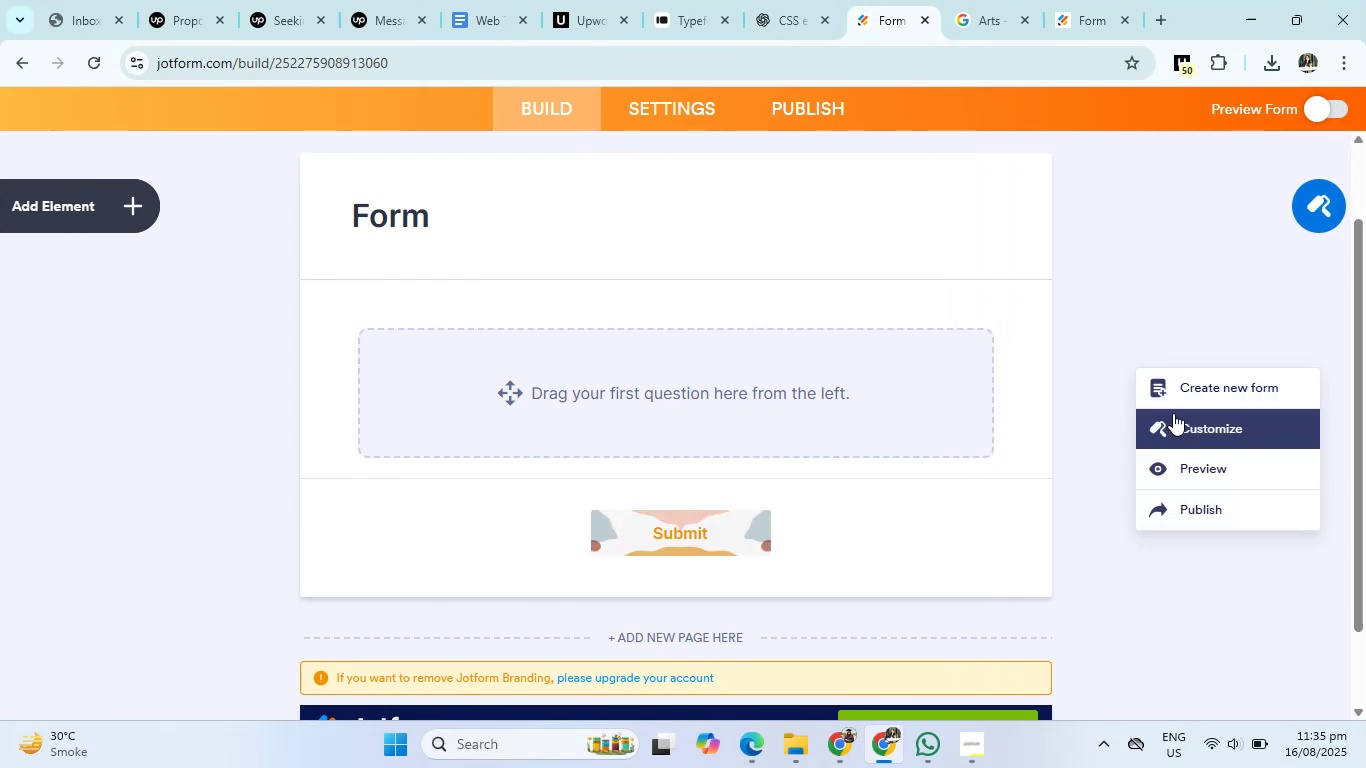 
left_click([1173, 413])
 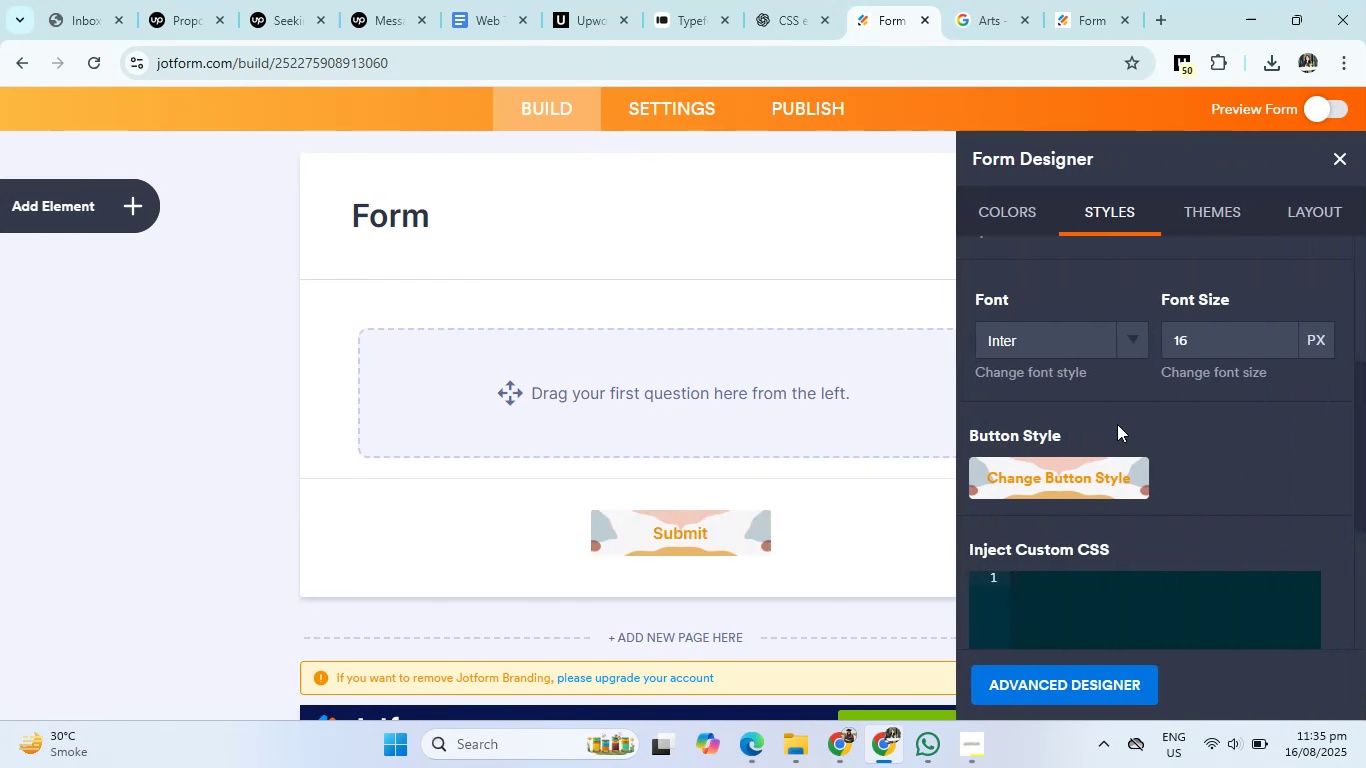 
scroll: coordinate [1117, 424], scroll_direction: up, amount: 10.0
 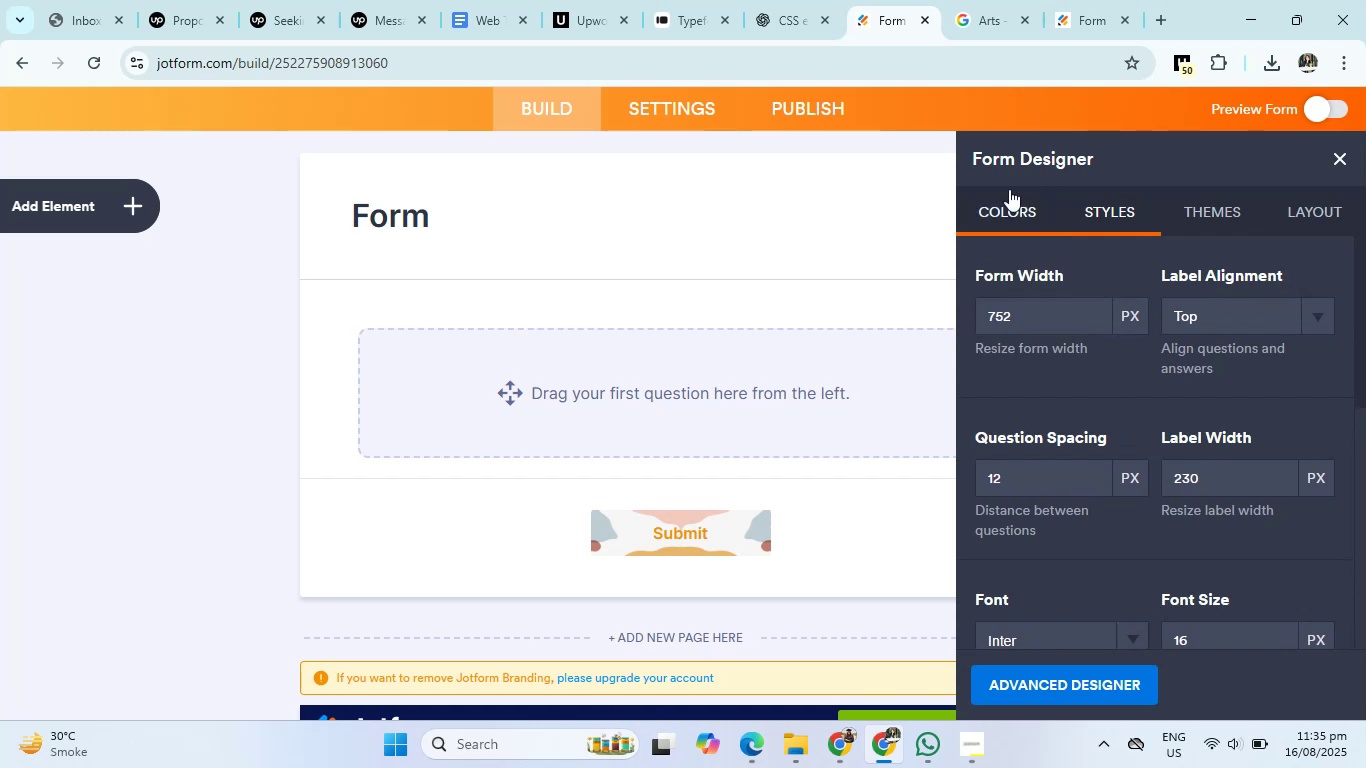 
left_click([1004, 190])
 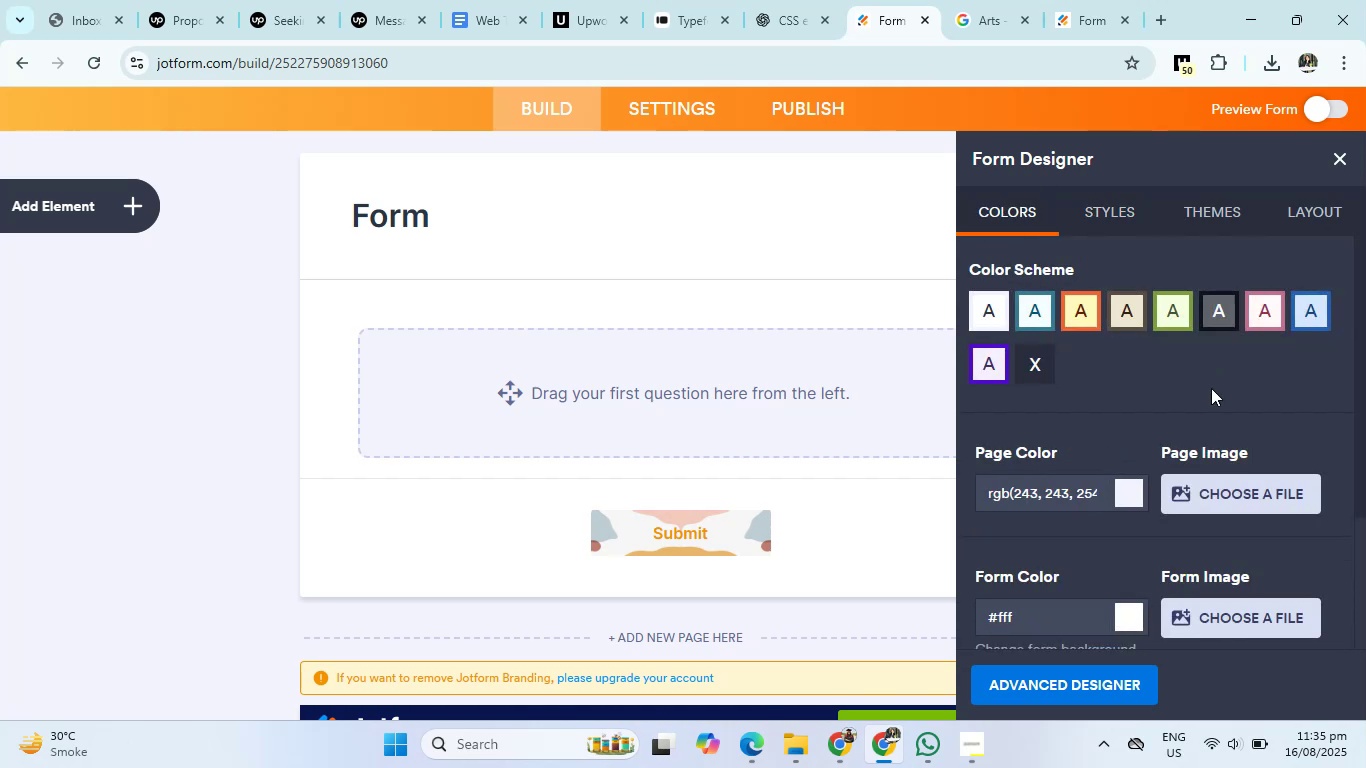 
scroll: coordinate [1293, 500], scroll_direction: down, amount: 2.0
 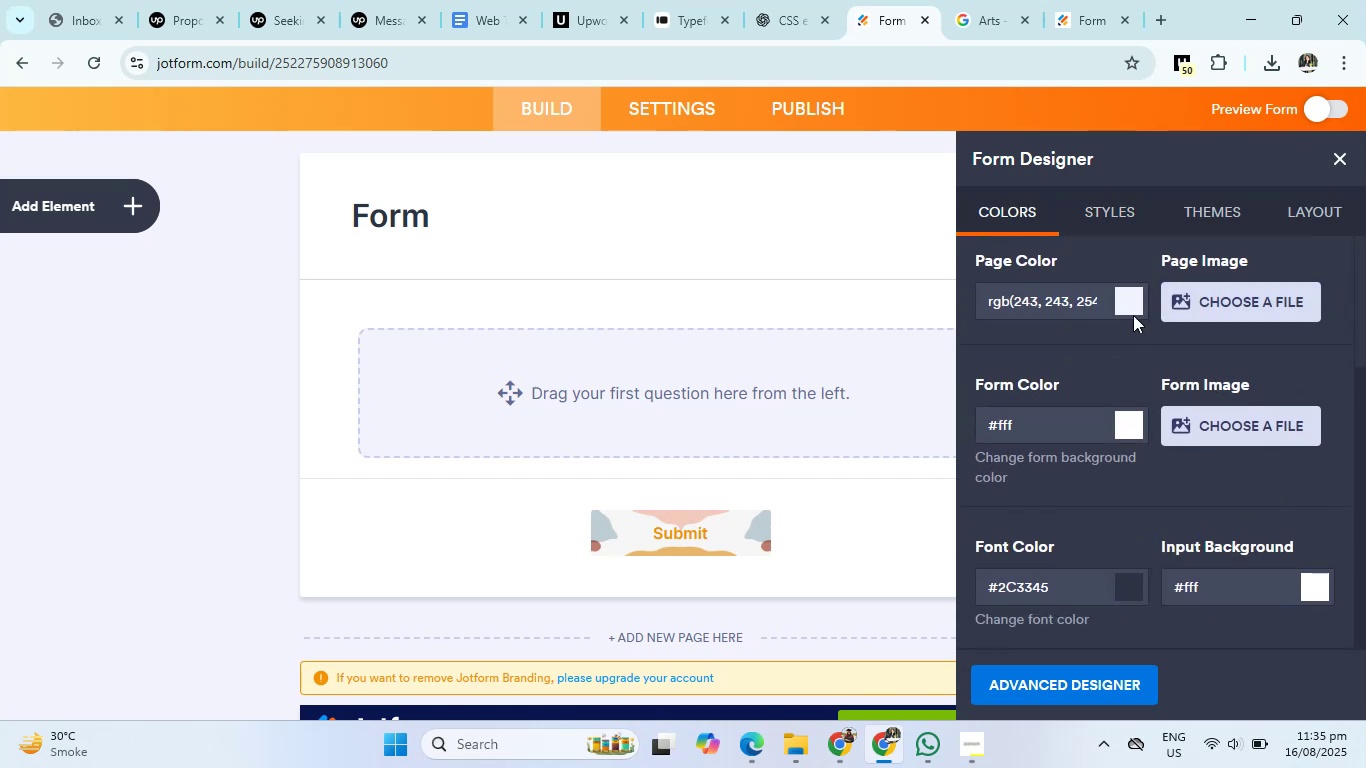 
left_click([1125, 298])
 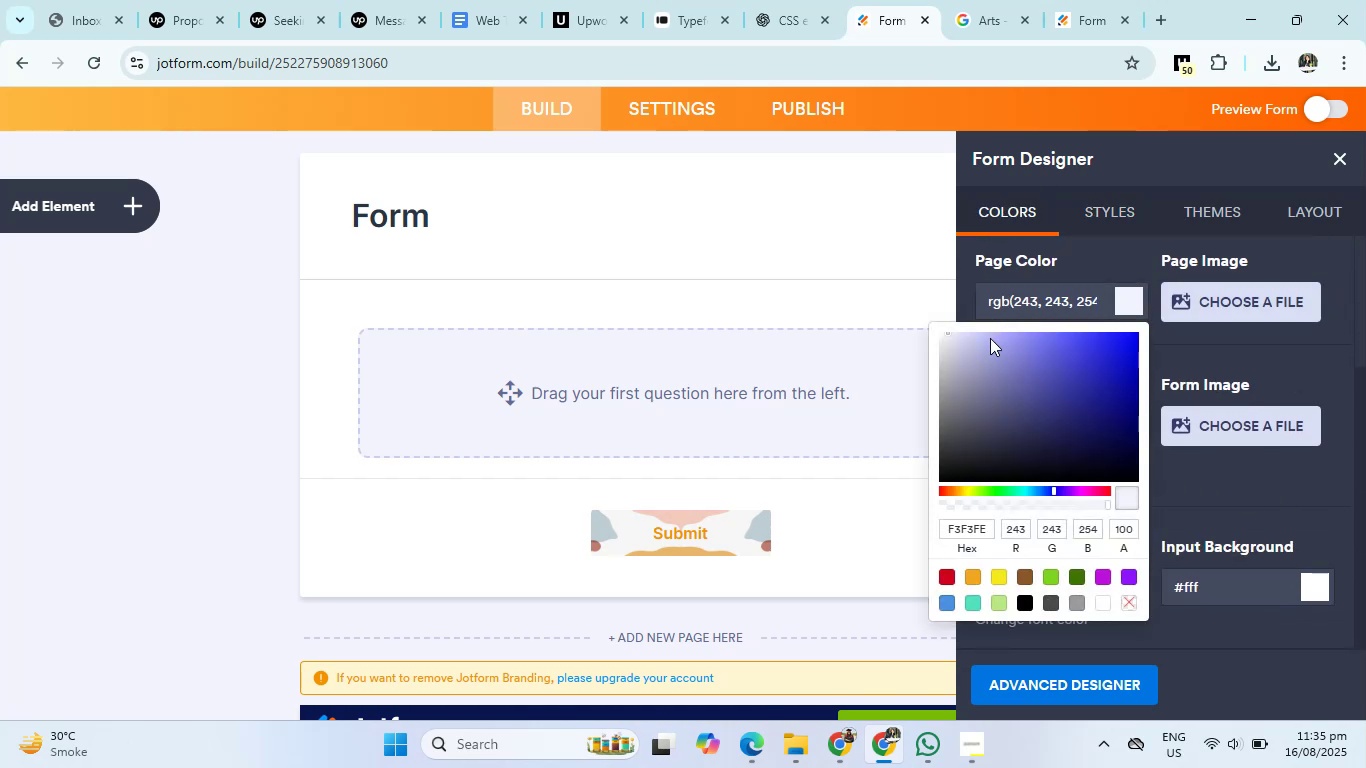 
left_click([985, 338])
 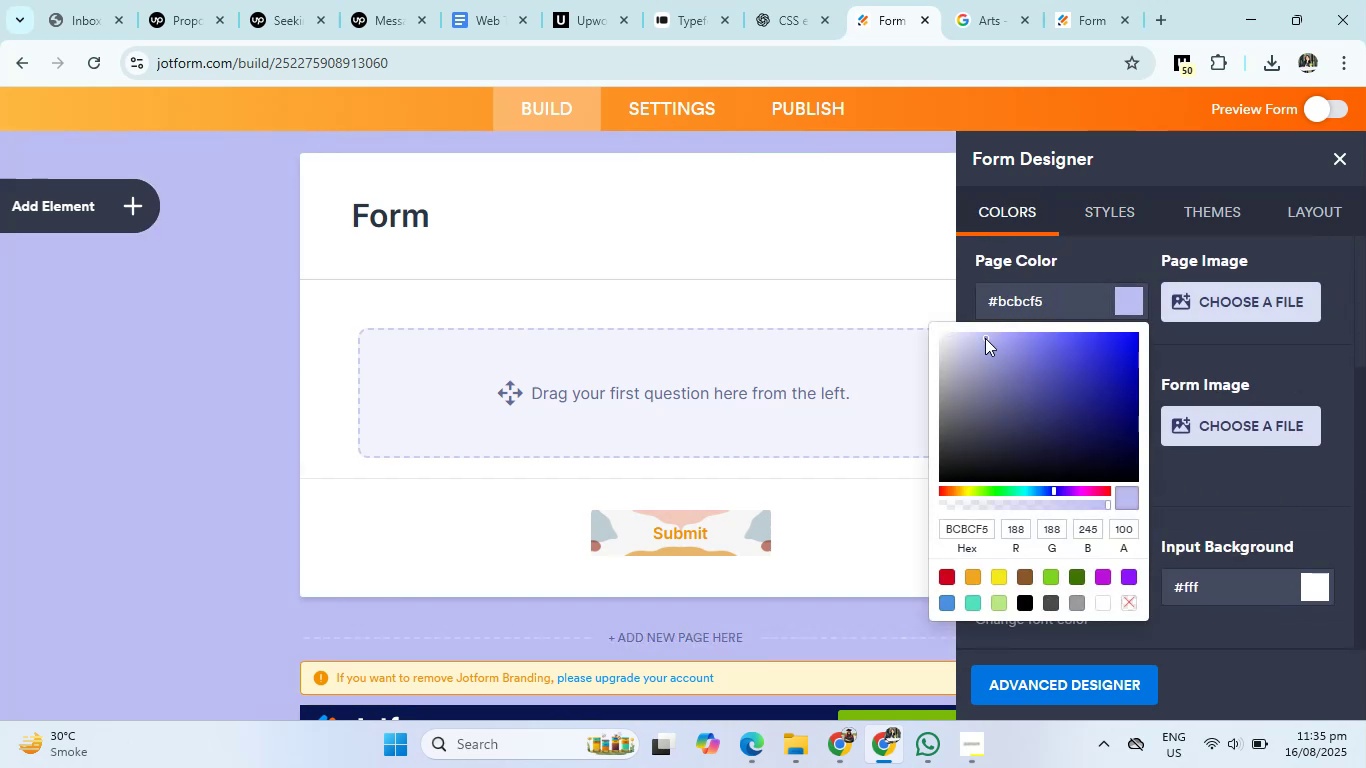 
left_click_drag(start_coordinate=[978, 334], to_coordinate=[967, 329])
 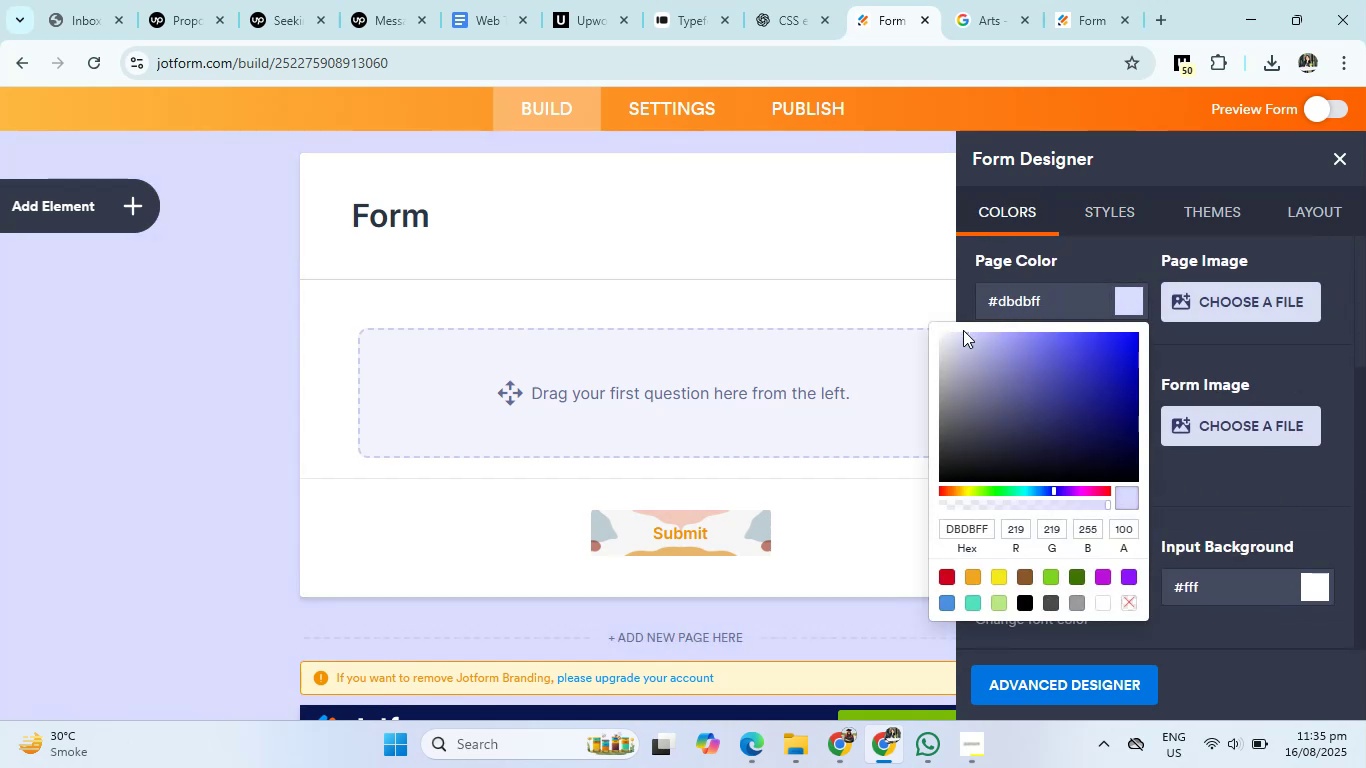 
left_click([962, 330])
 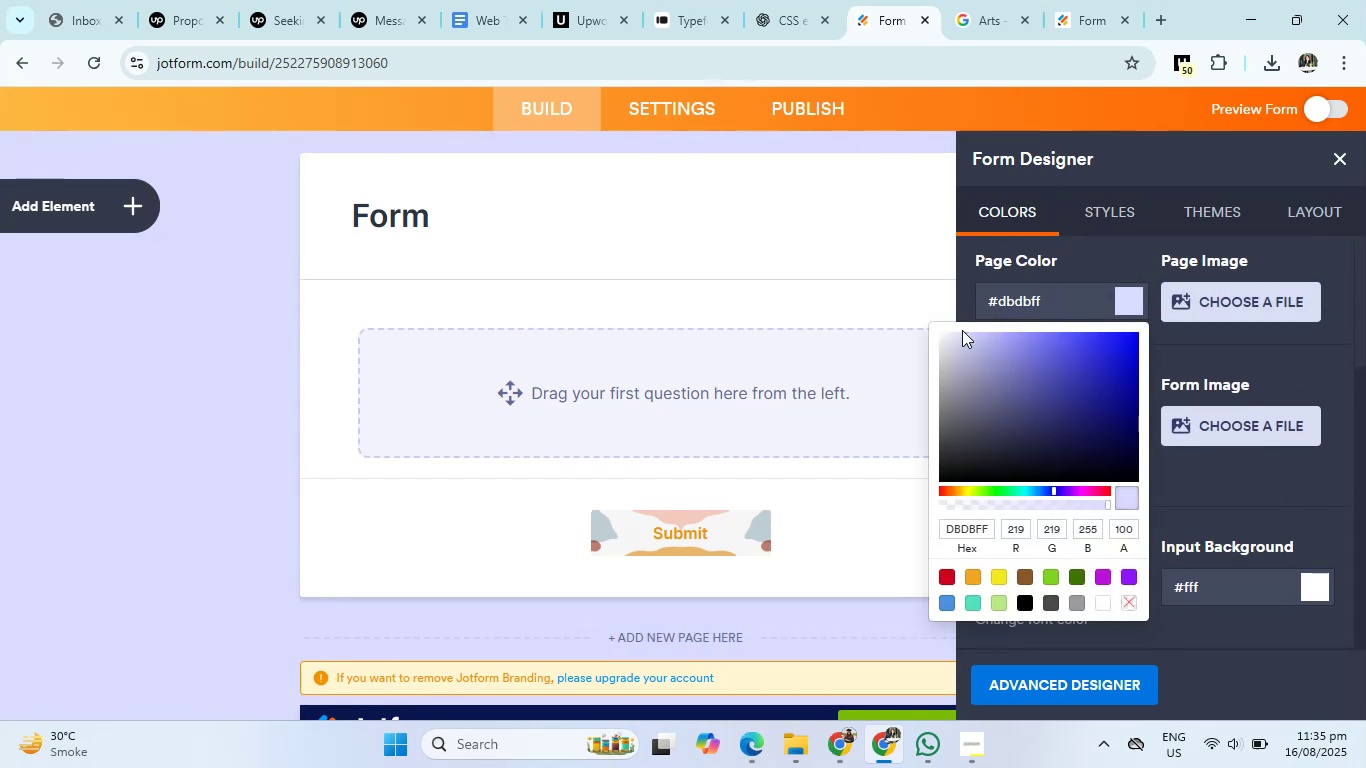 
left_click([958, 331])
 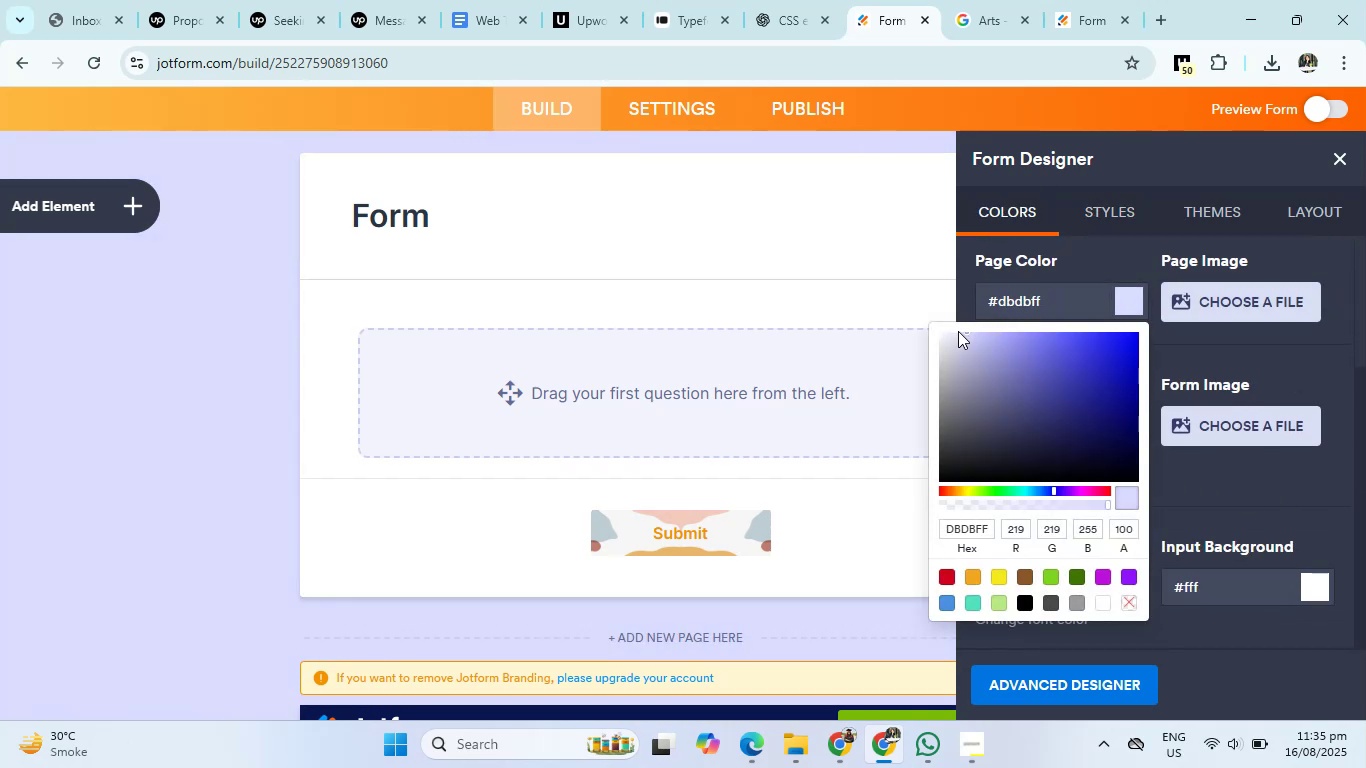 
left_click([958, 334])
 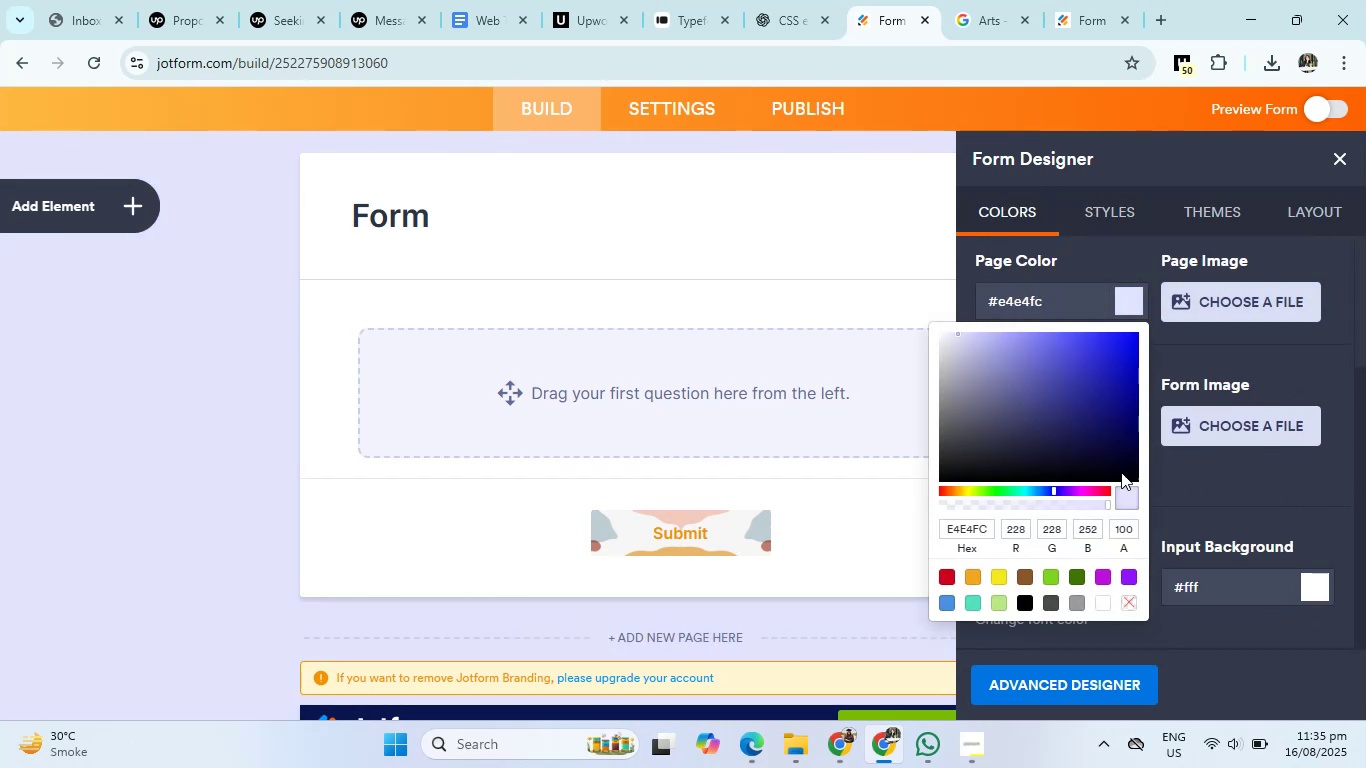 
left_click([1255, 468])
 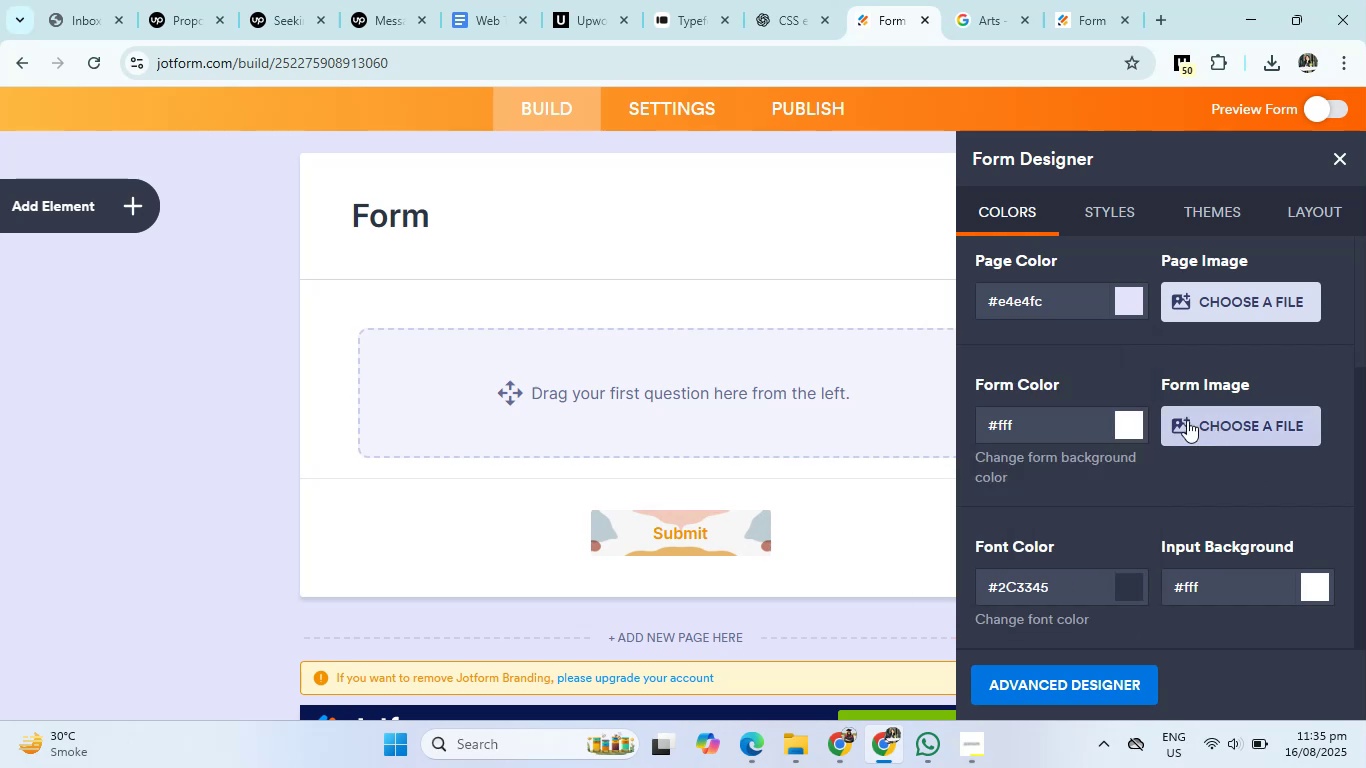 
left_click([1080, 420])
 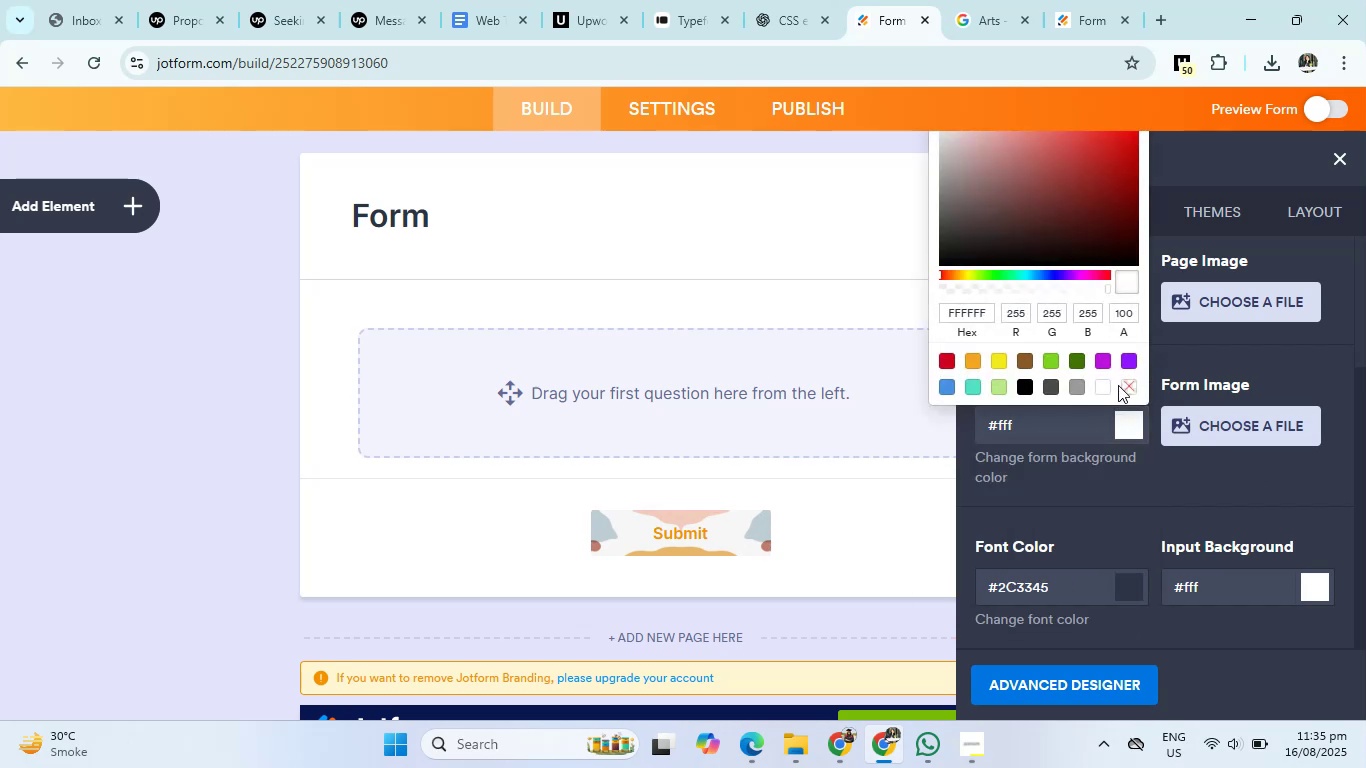 
left_click([1131, 354])
 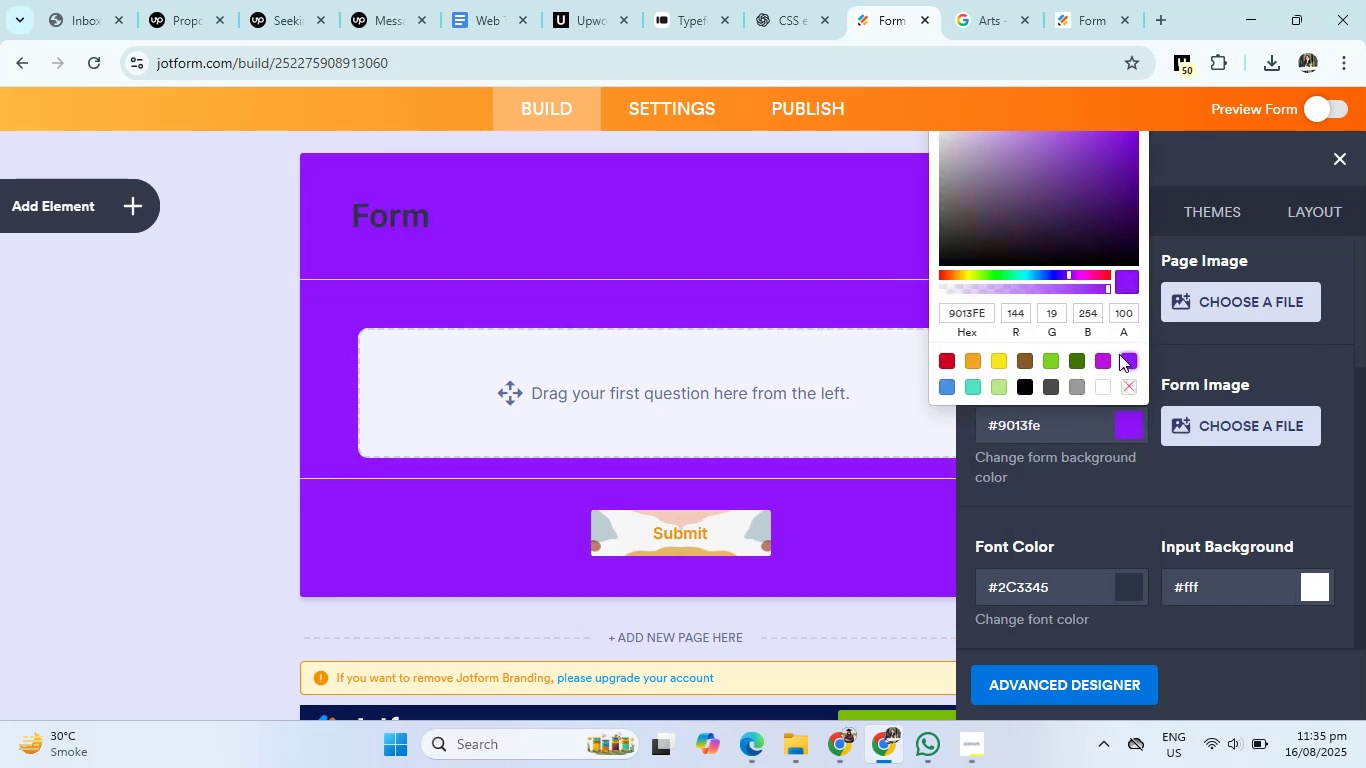 
left_click([1098, 358])
 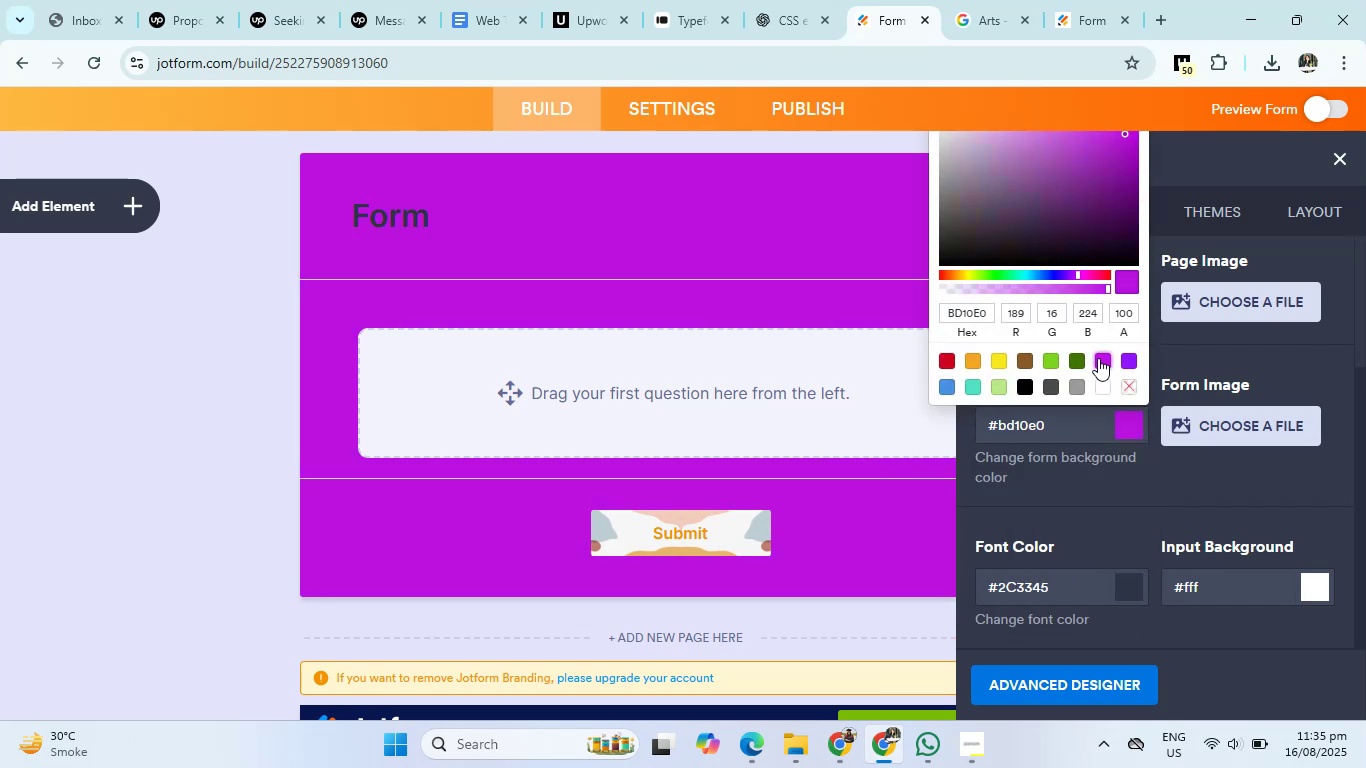 
scroll: coordinate [1055, 224], scroll_direction: up, amount: 5.0
 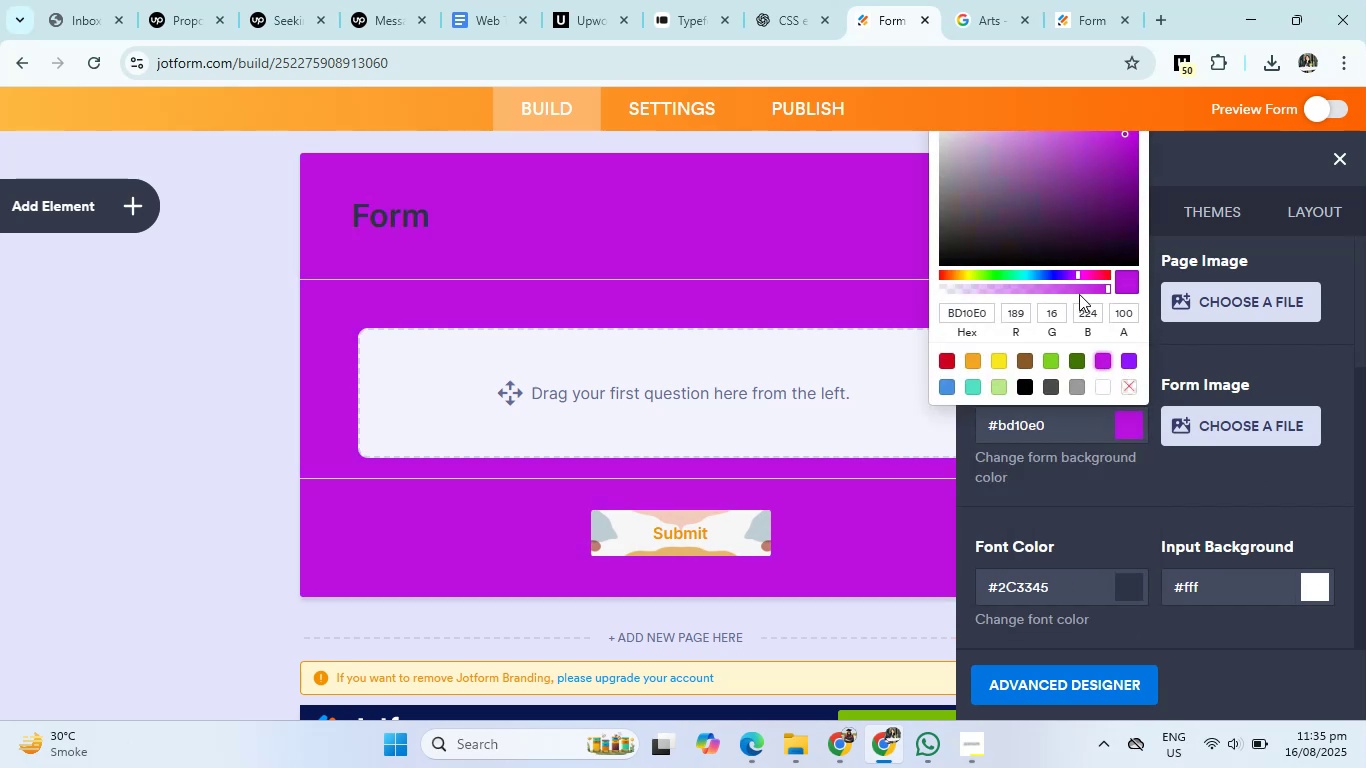 
left_click([1076, 284])
 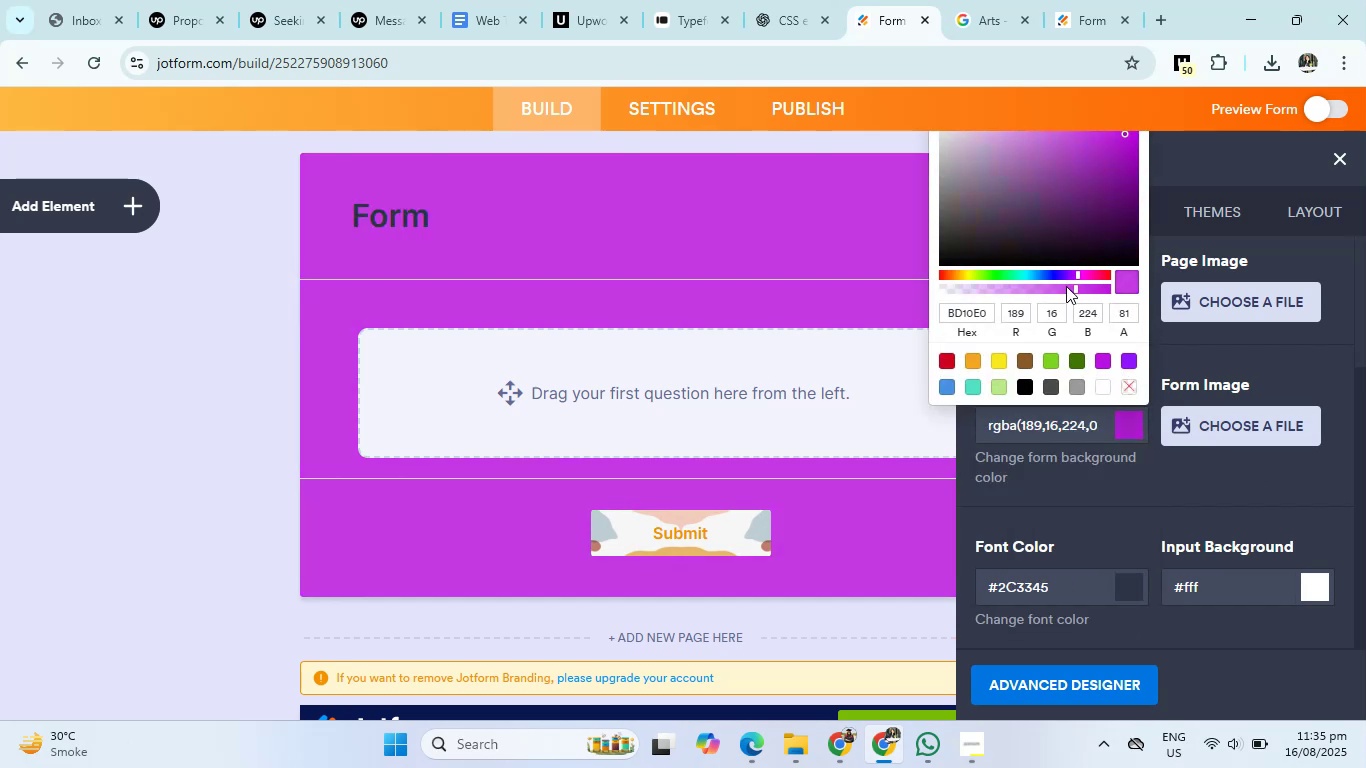 
left_click([1066, 286])
 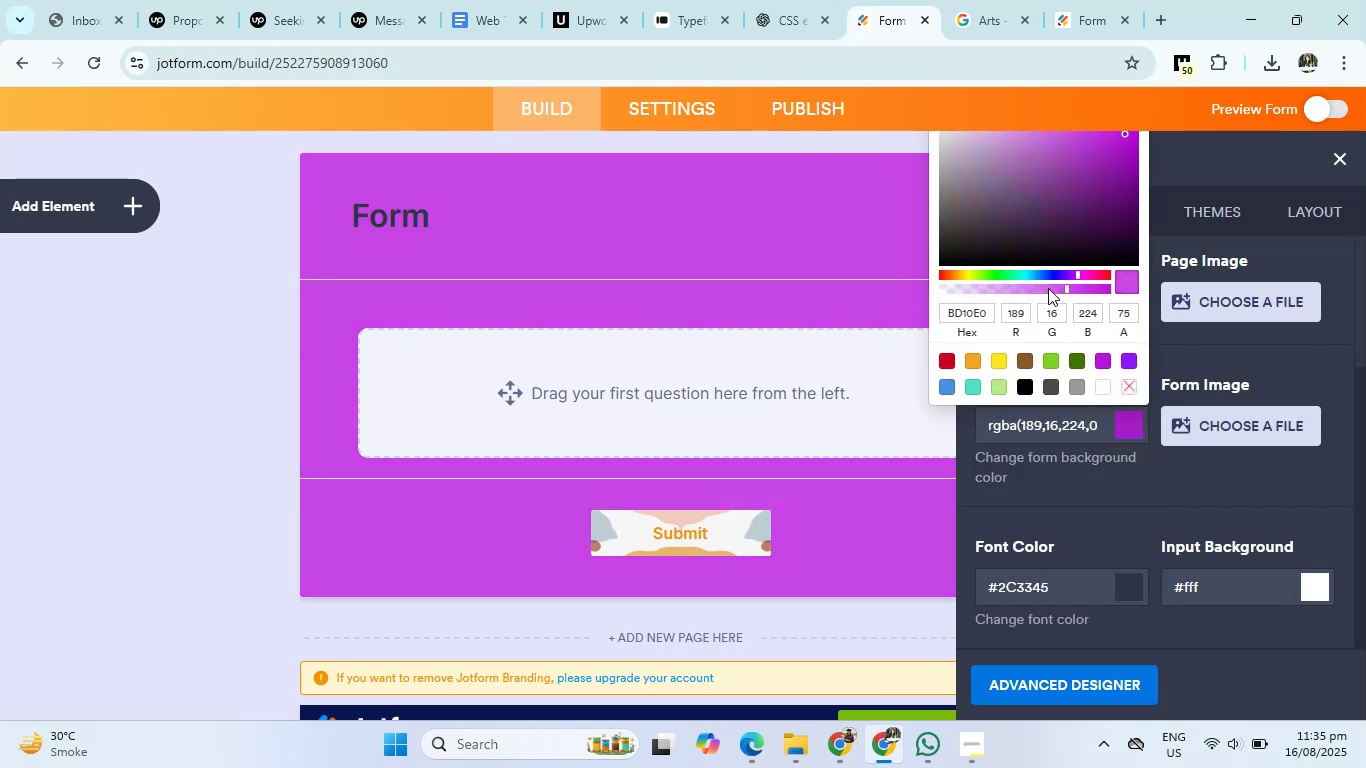 
left_click([1035, 290])
 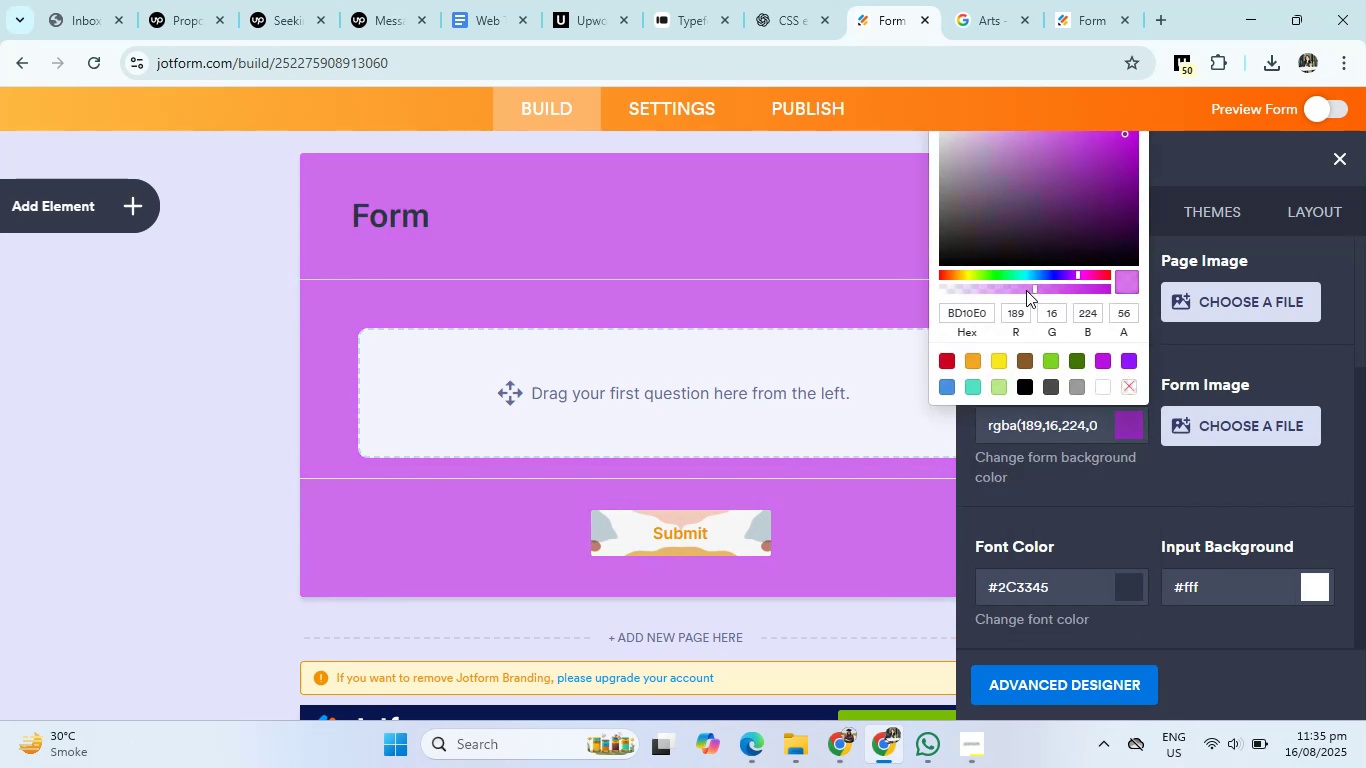 
left_click([1026, 290])
 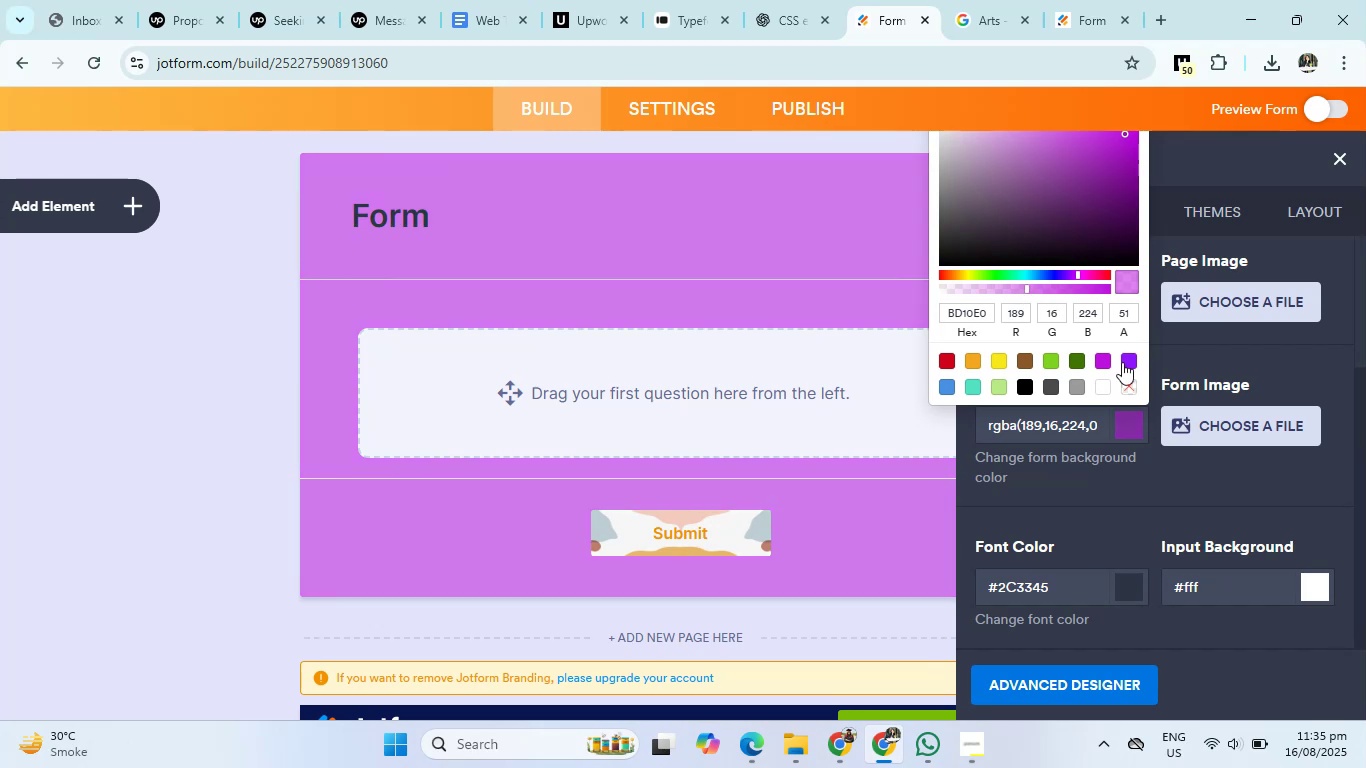 
left_click([1207, 482])
 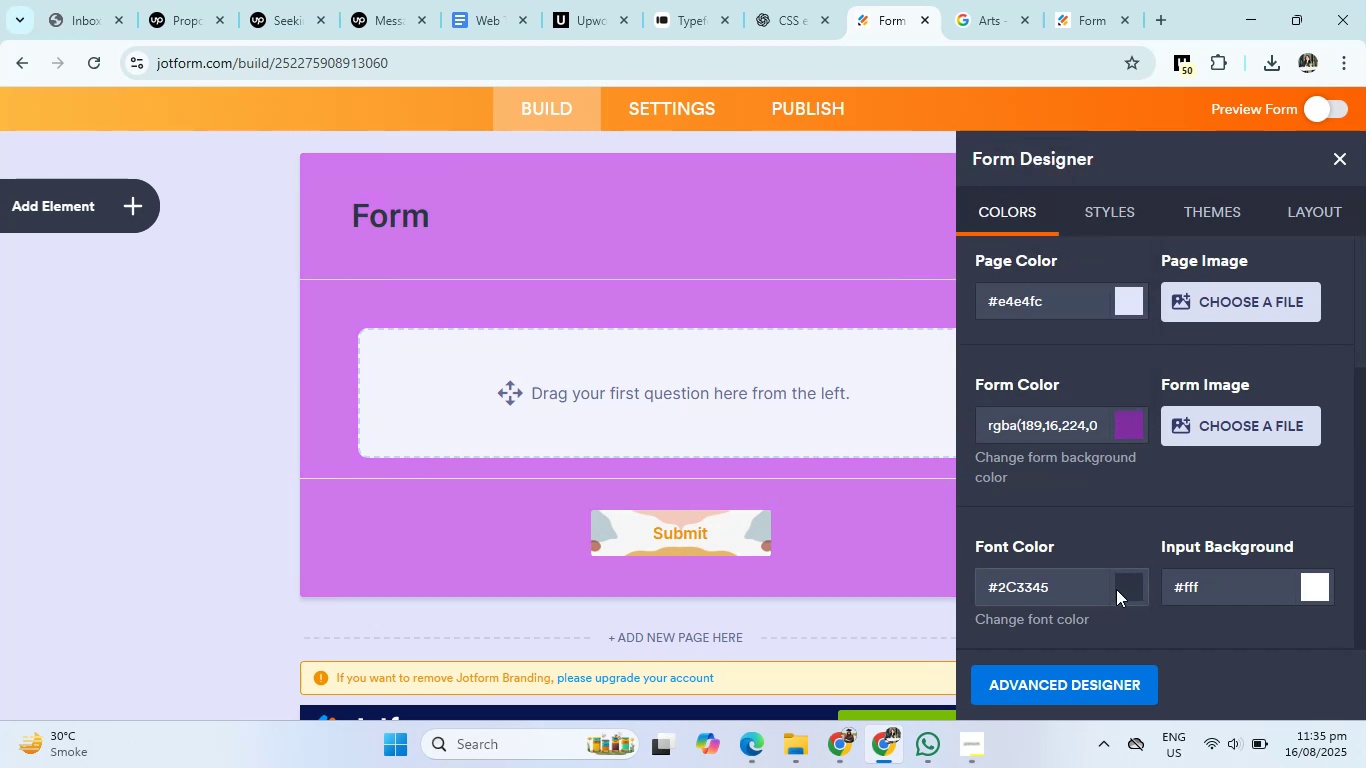 
left_click([1125, 583])
 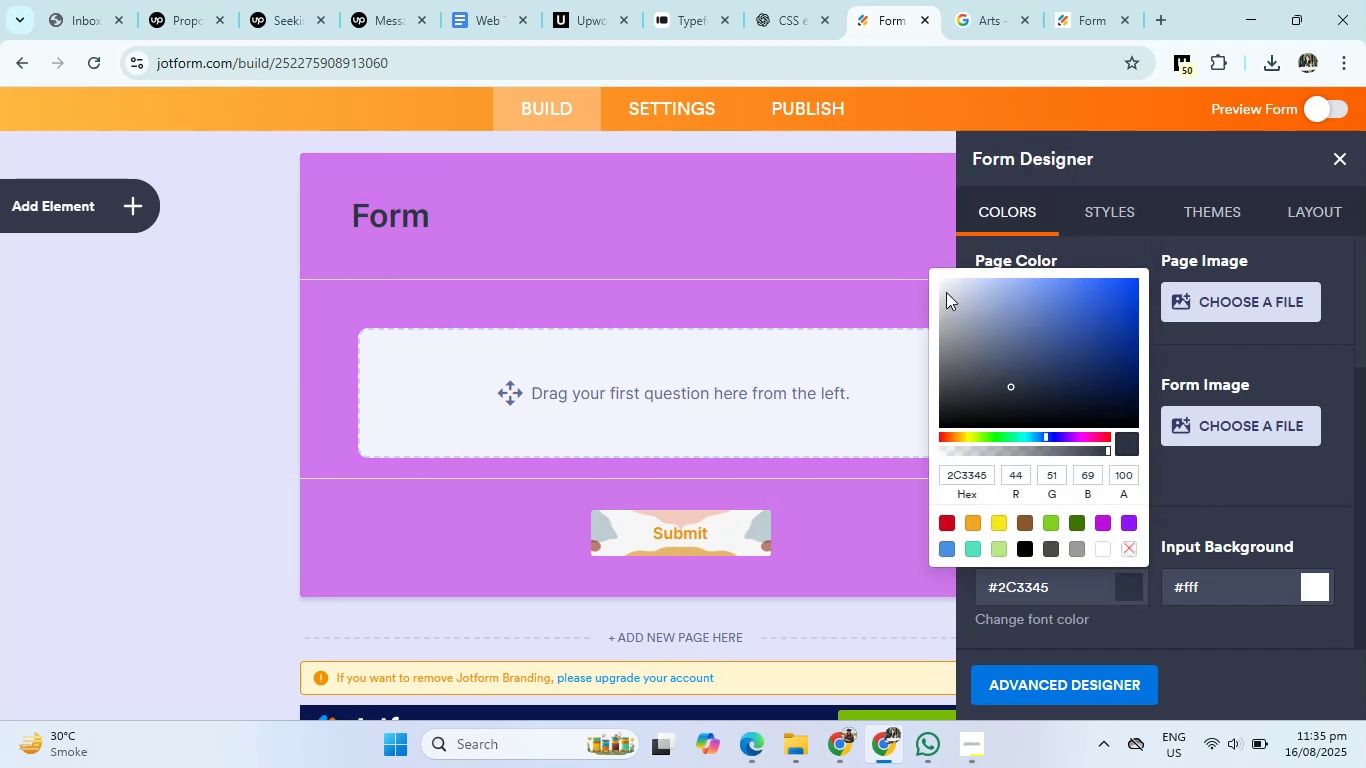 
left_click([948, 279])
 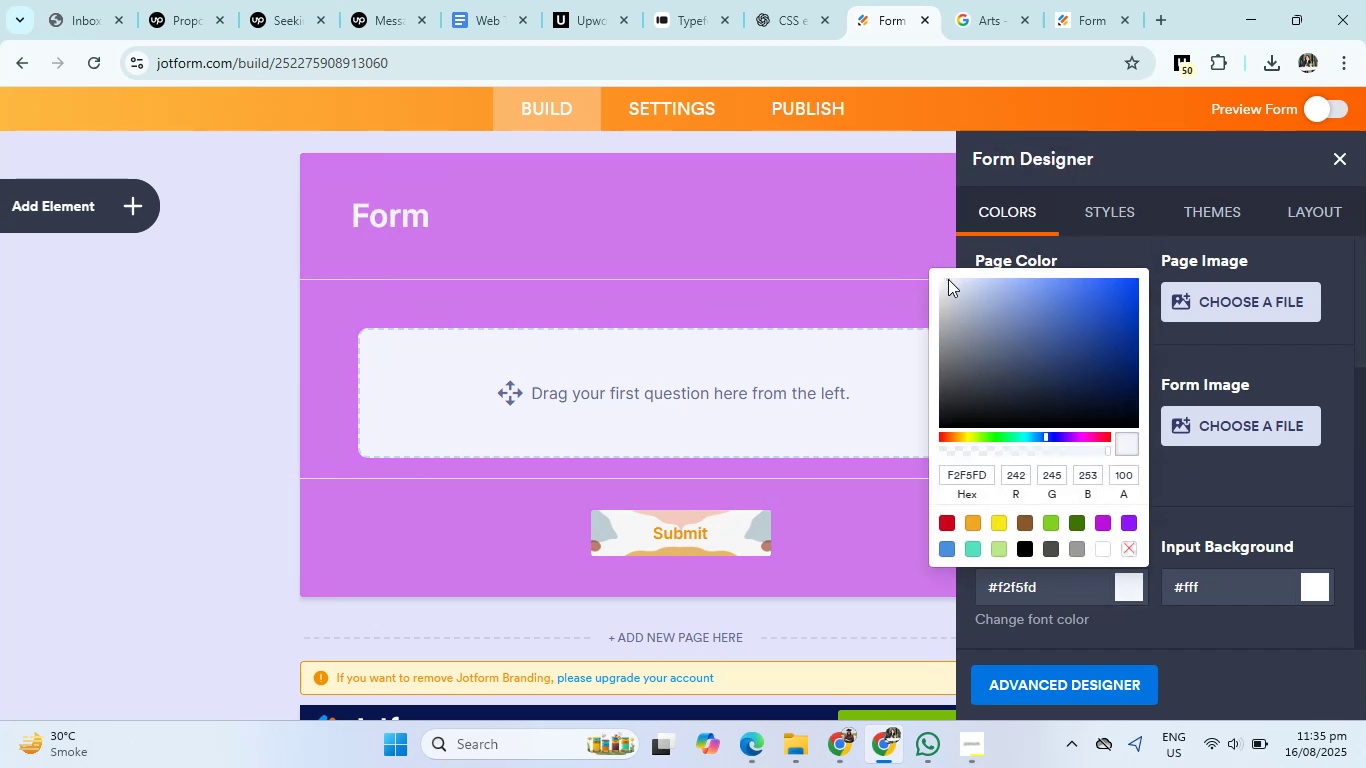 
left_click_drag(start_coordinate=[948, 279], to_coordinate=[876, 256])
 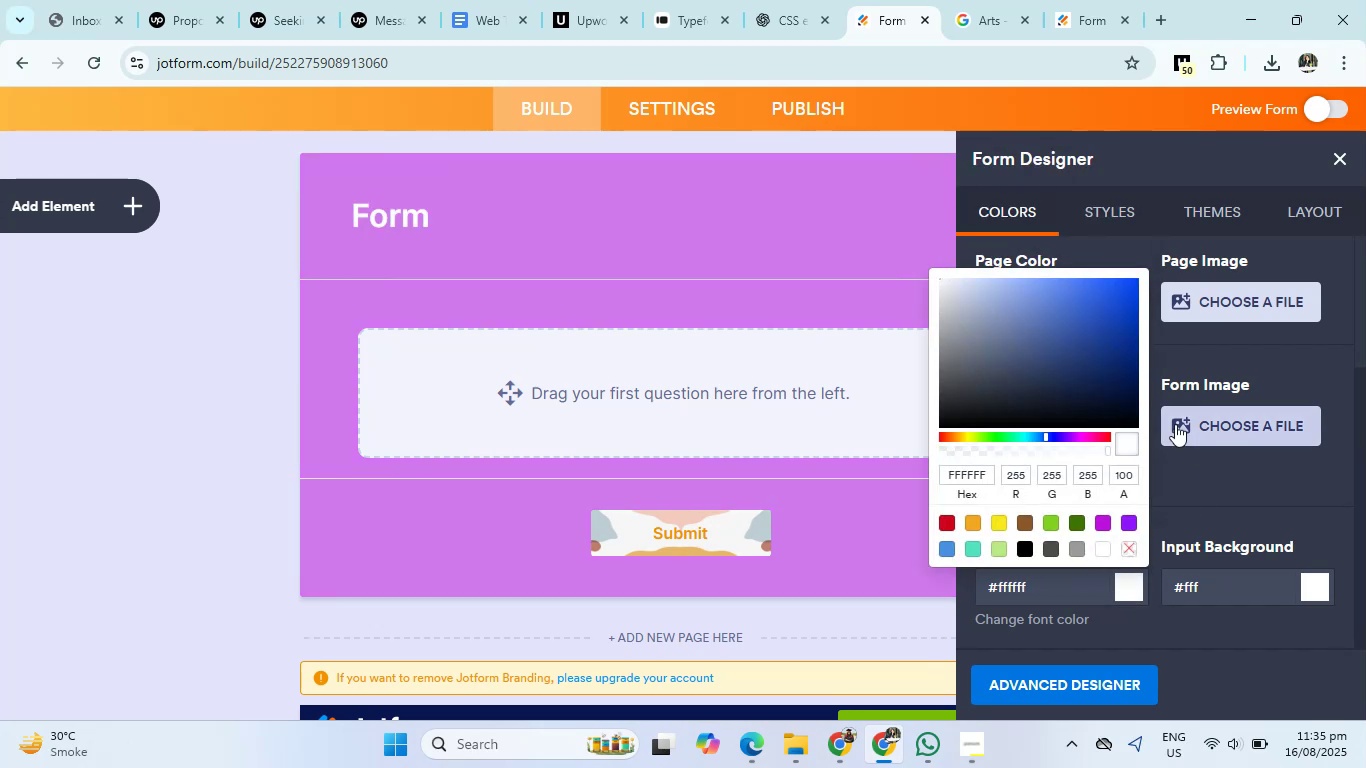 
left_click([1241, 482])
 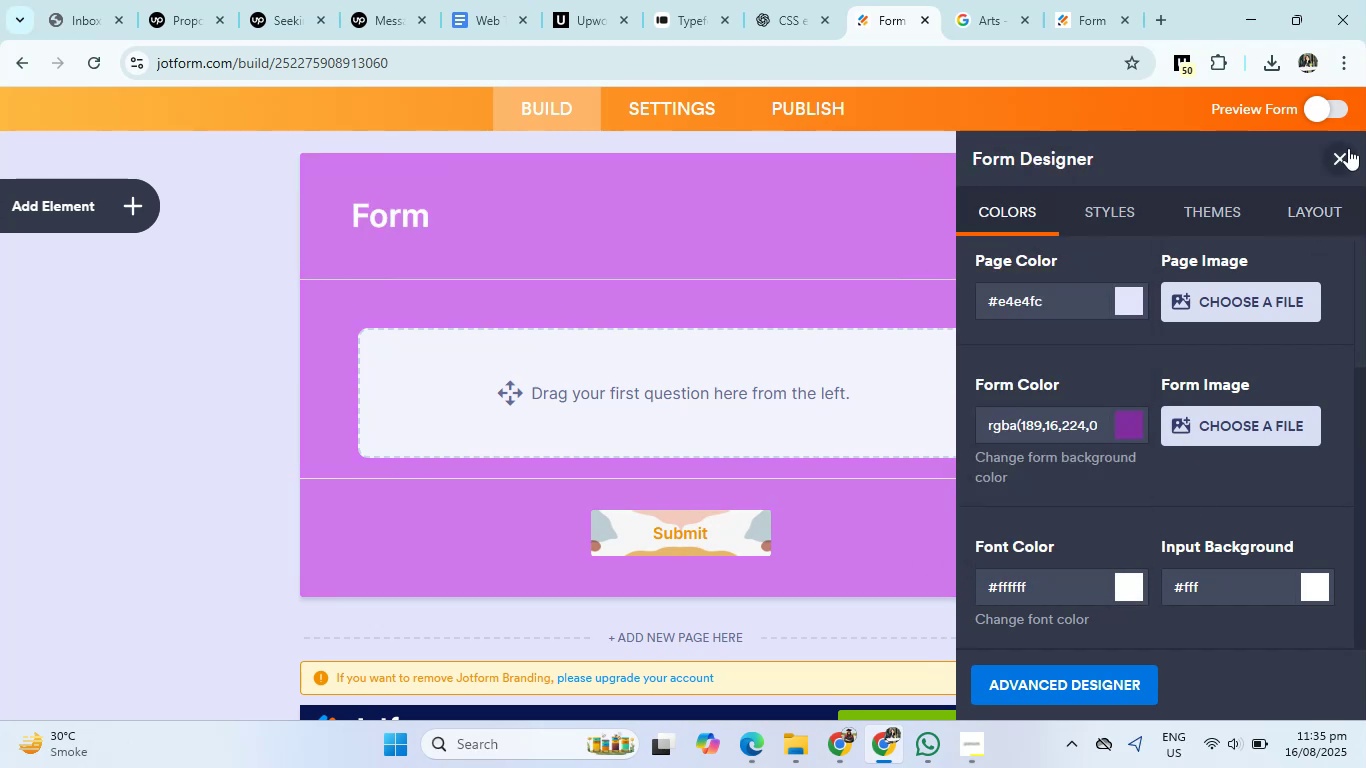 
left_click([1336, 160])
 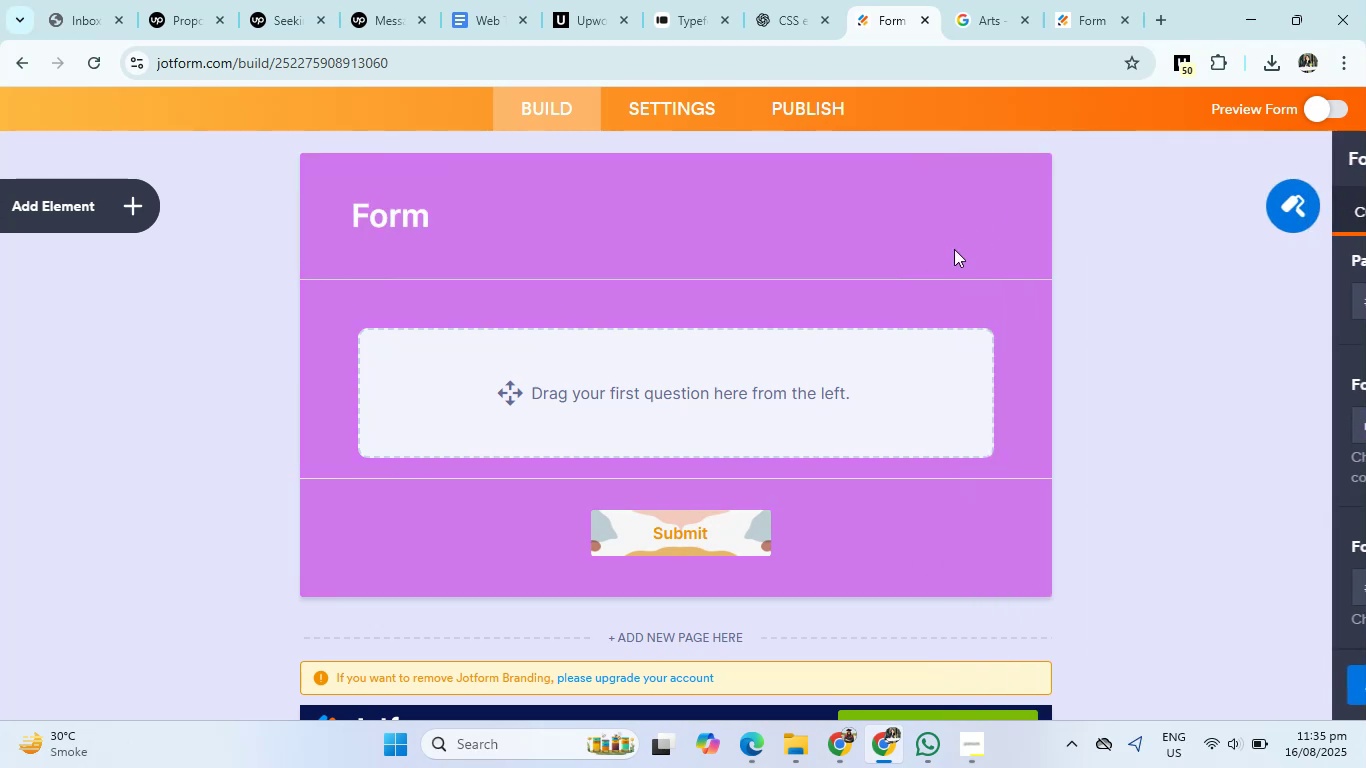 
scroll: coordinate [948, 251], scroll_direction: none, amount: 0.0
 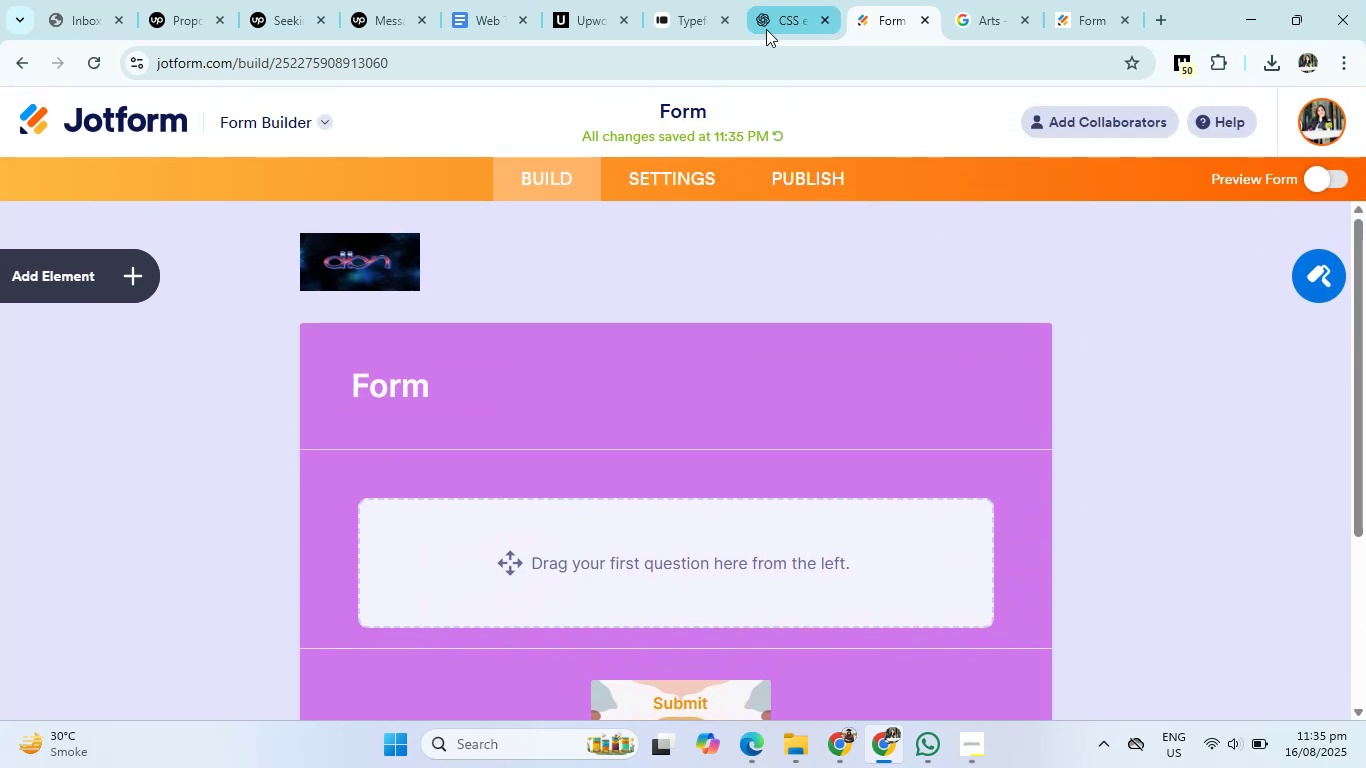 
scroll: coordinate [710, 348], scroll_direction: down, amount: 1.0
 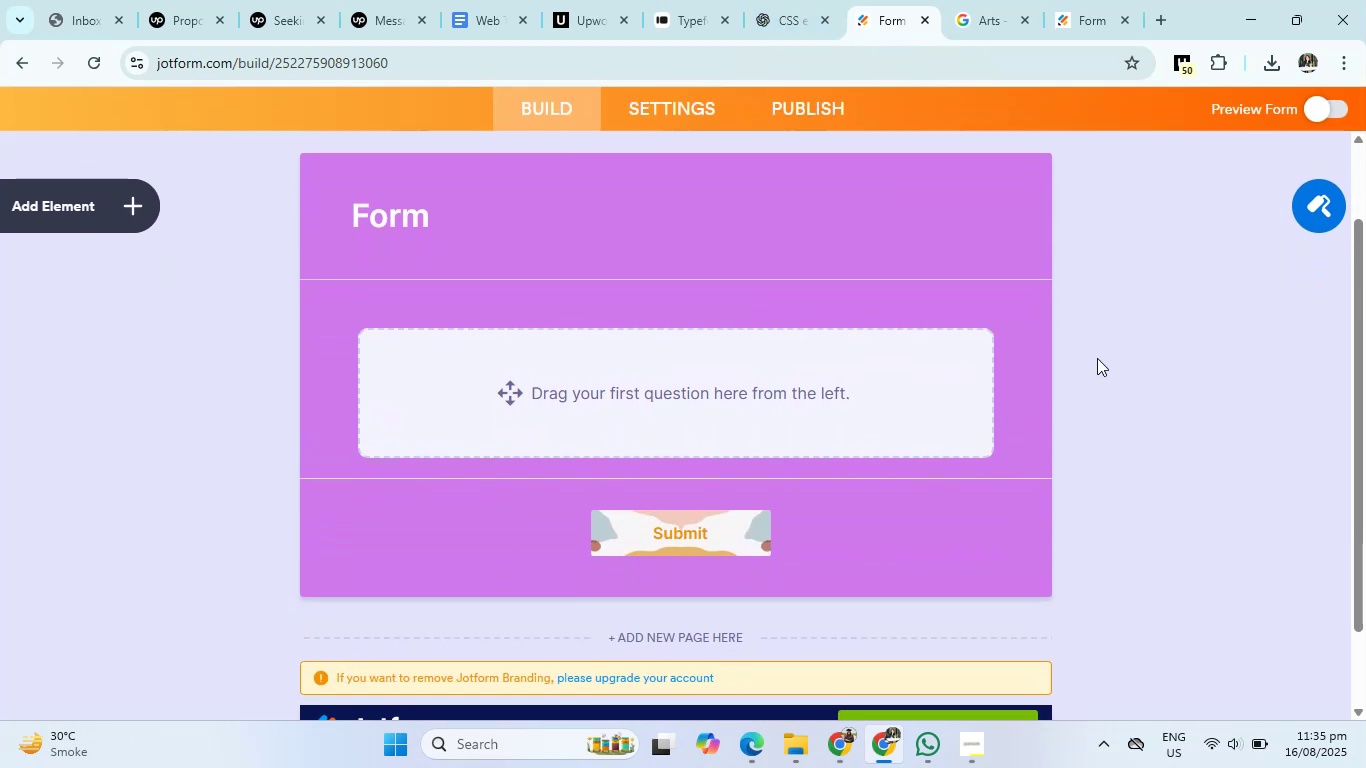 
right_click([1105, 358])
 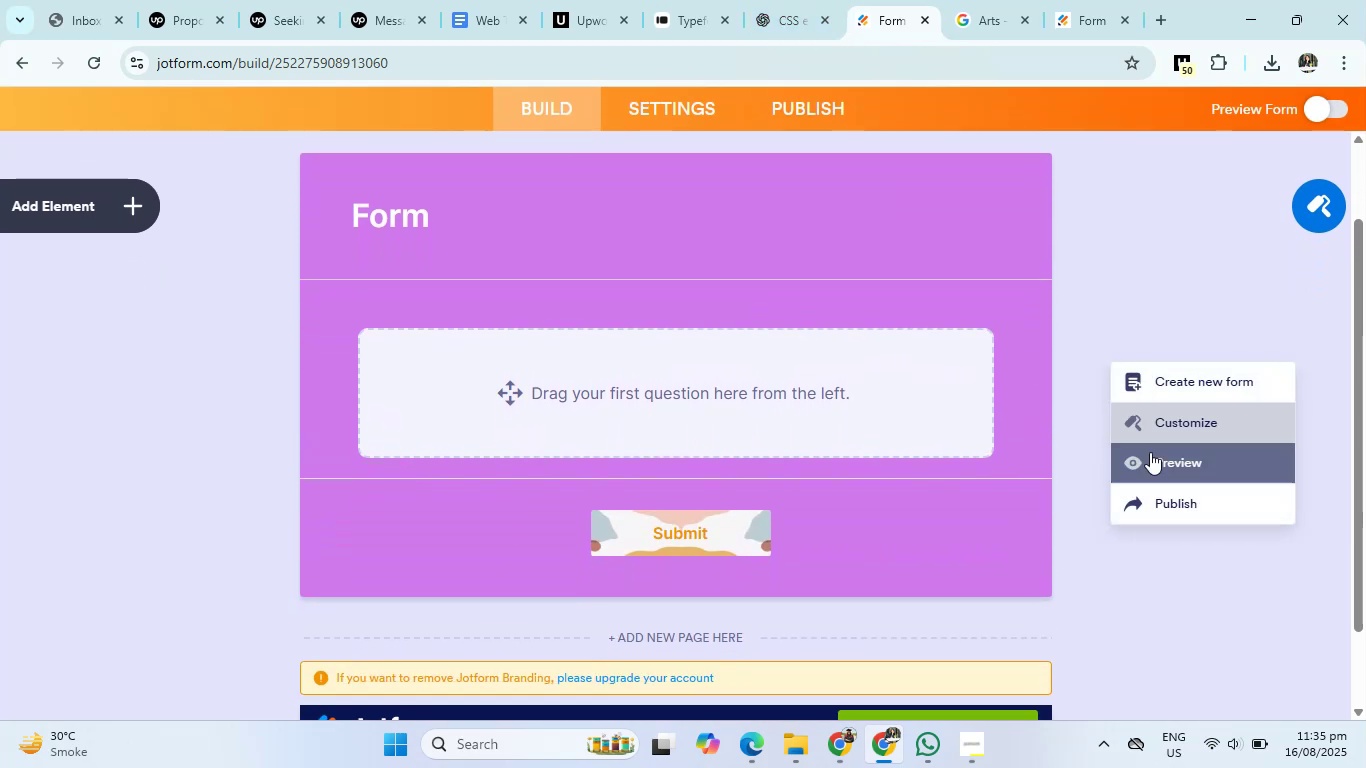 
left_click([1149, 457])
 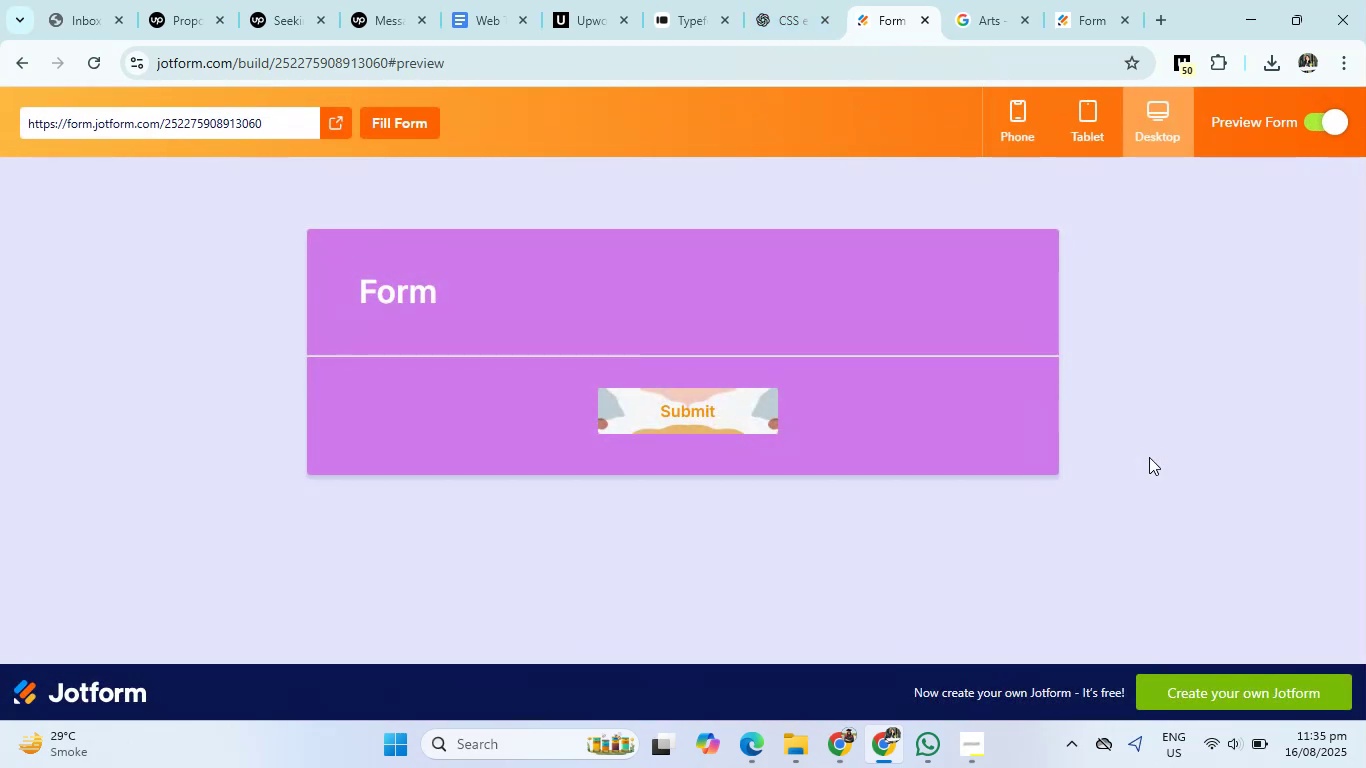 
wait(8.69)
 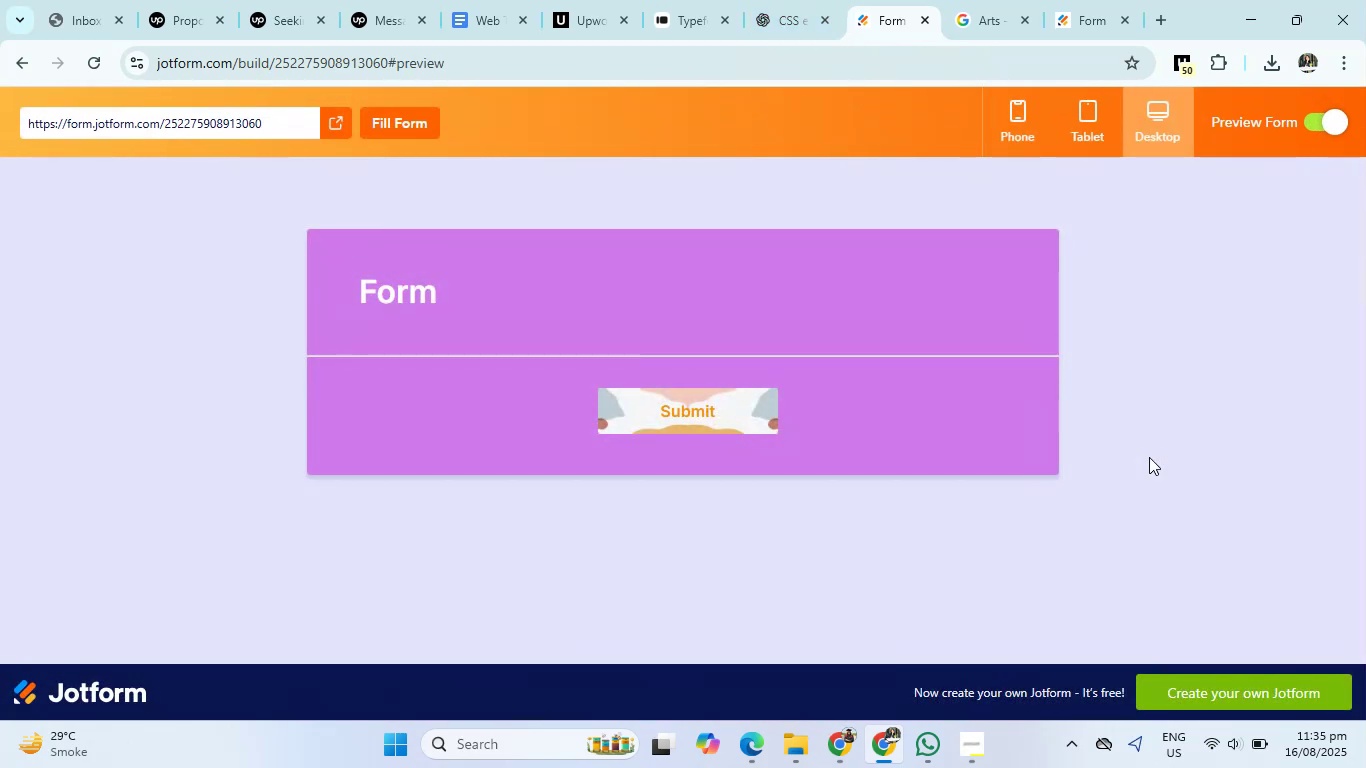 
left_click([1317, 118])
 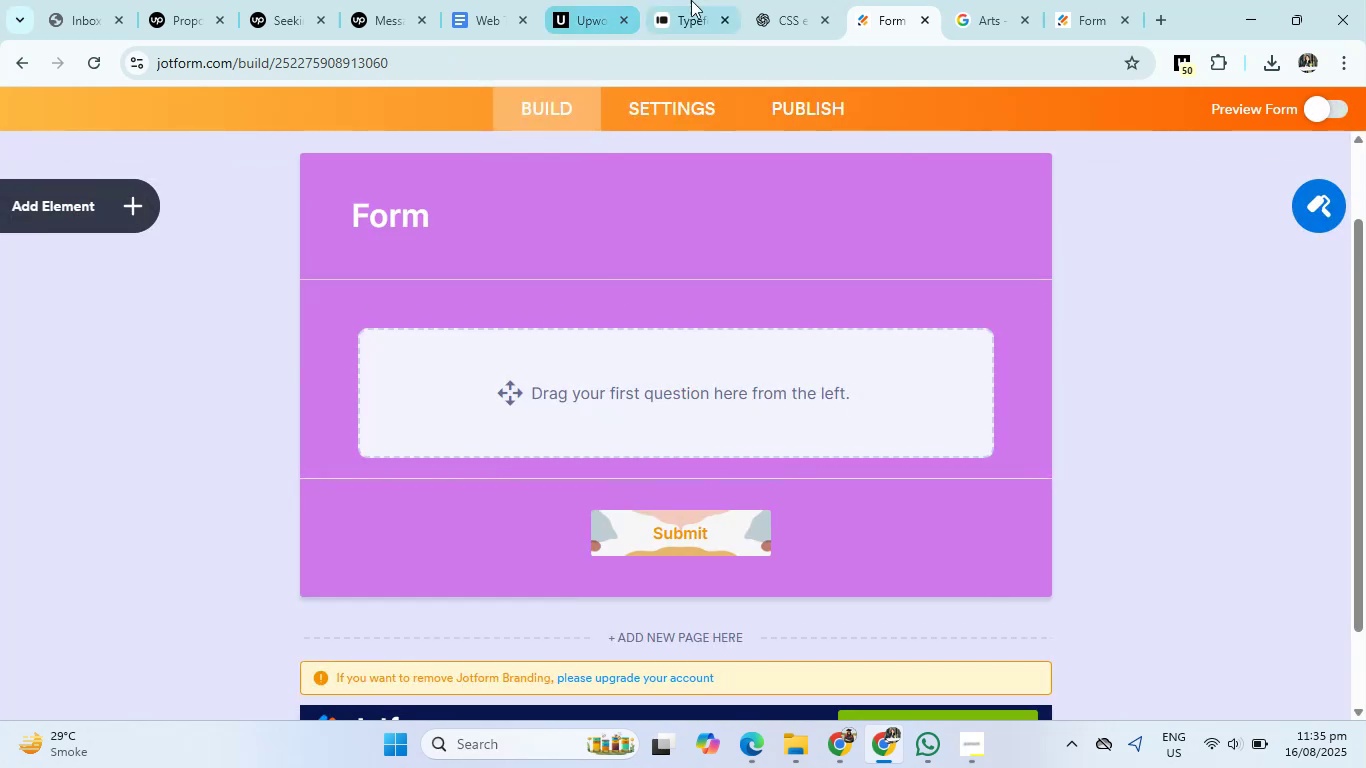 
left_click([813, 0])
 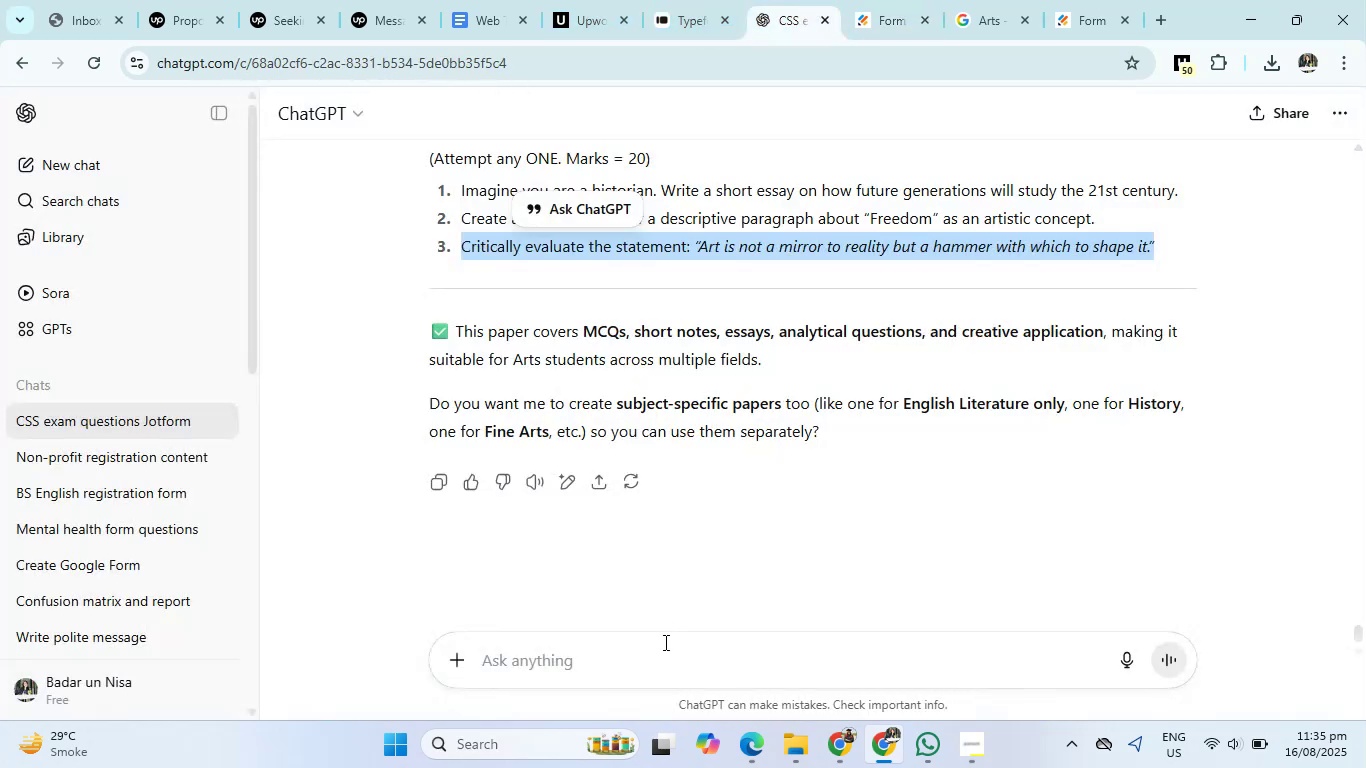 
left_click([662, 654])
 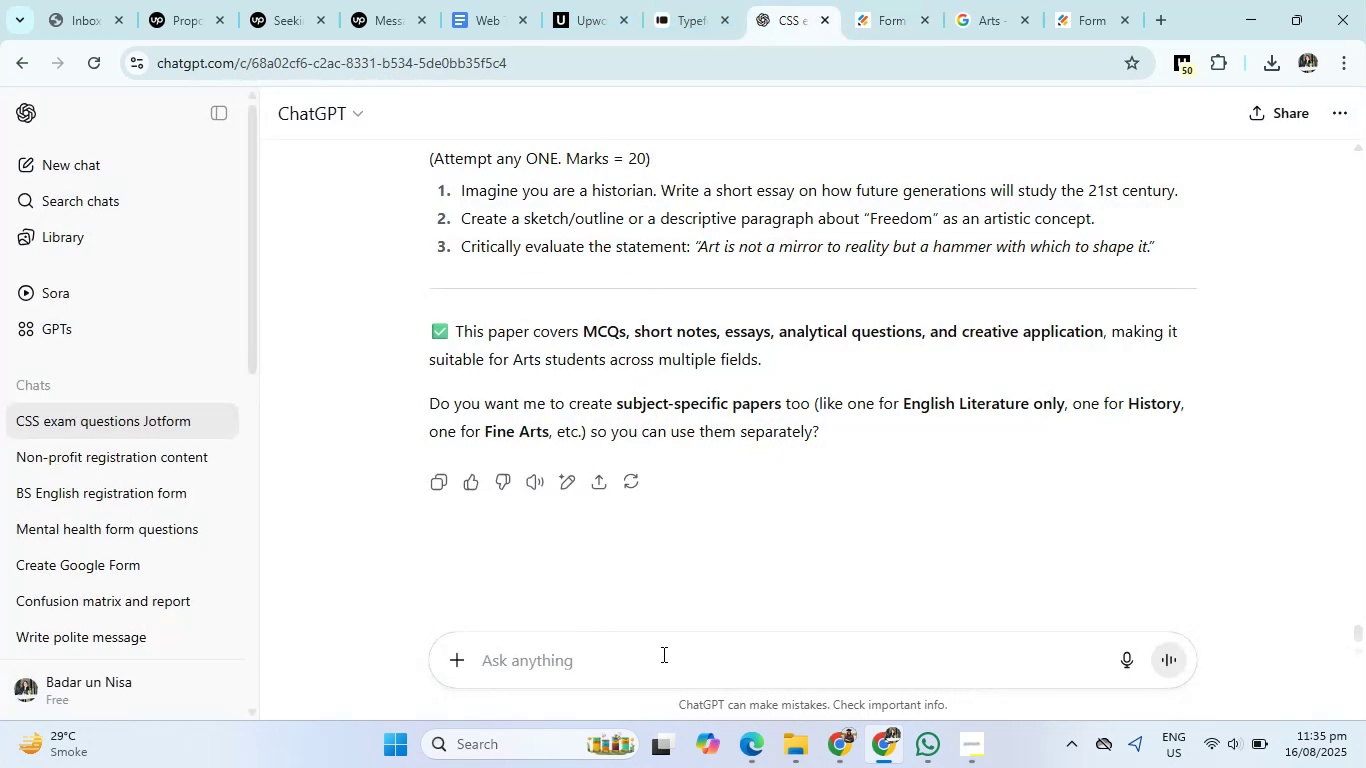 
type(write a question for nursing scholl)
key(Backspace)
key(Backspace)
key(Backspace)
type(ool qualification)
 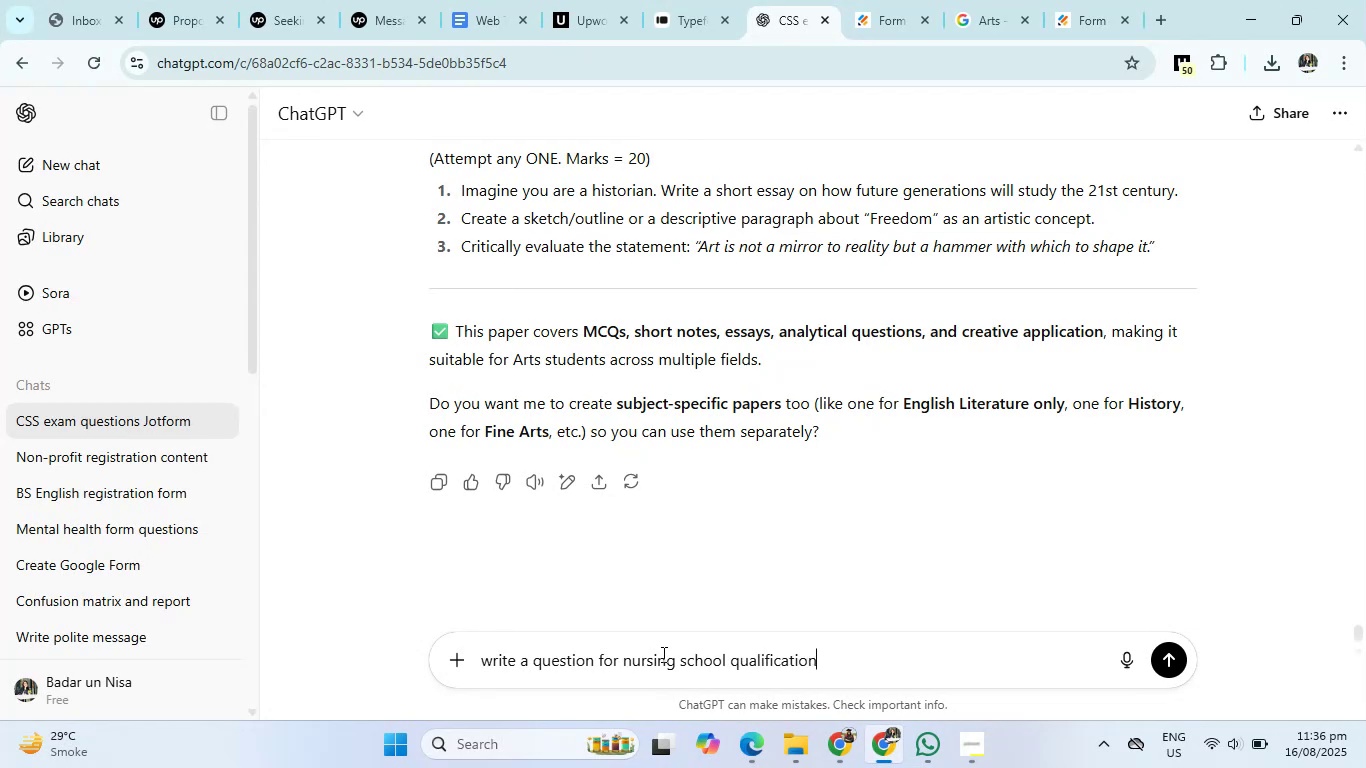 
key(Enter)
 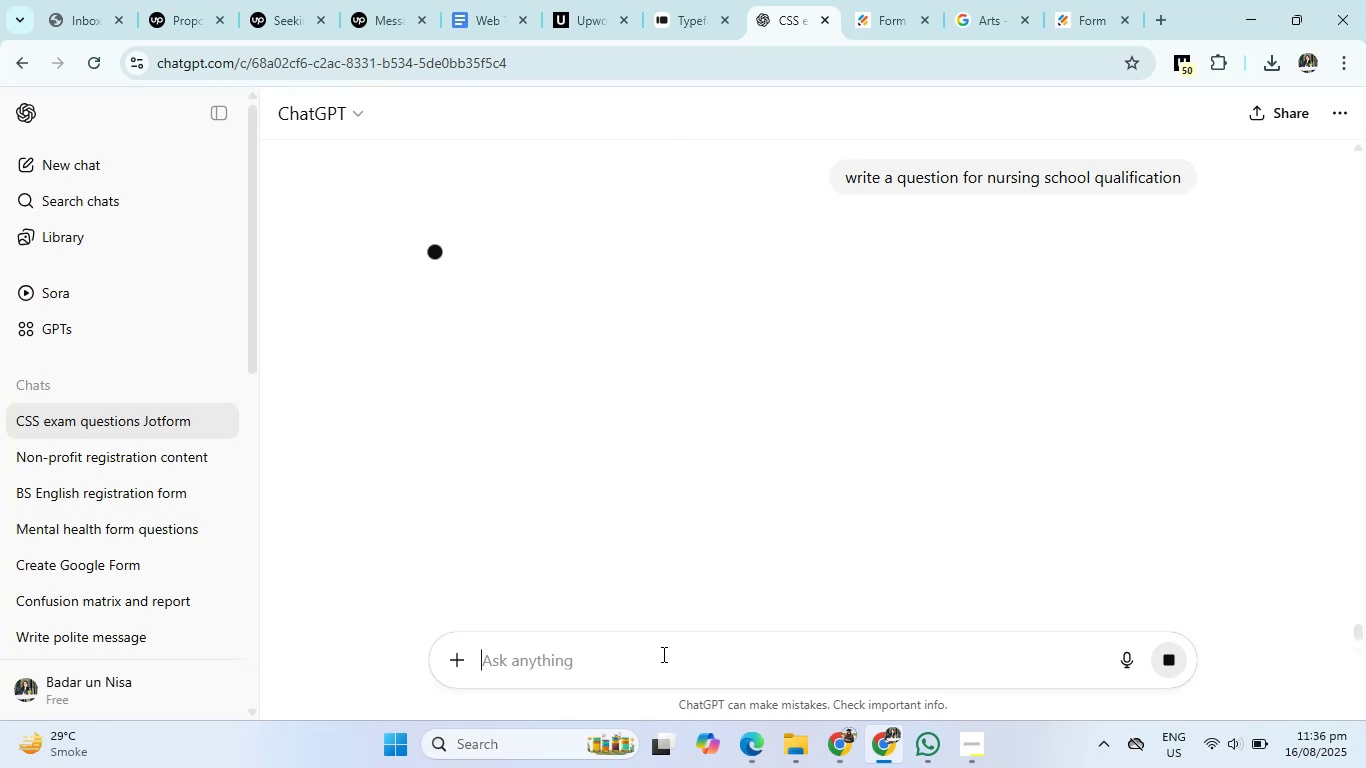 
wait(17.24)
 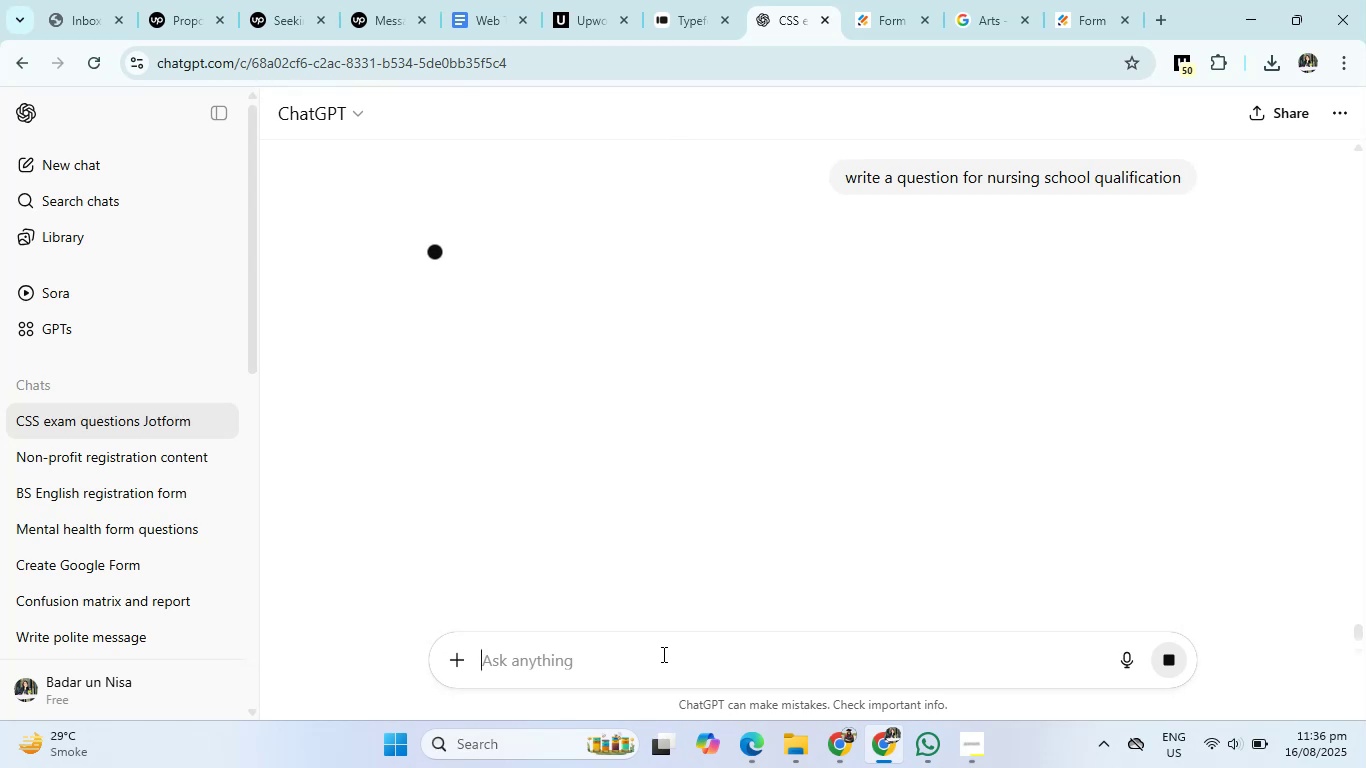 
scroll: coordinate [760, 327], scroll_direction: down, amount: 71.0
 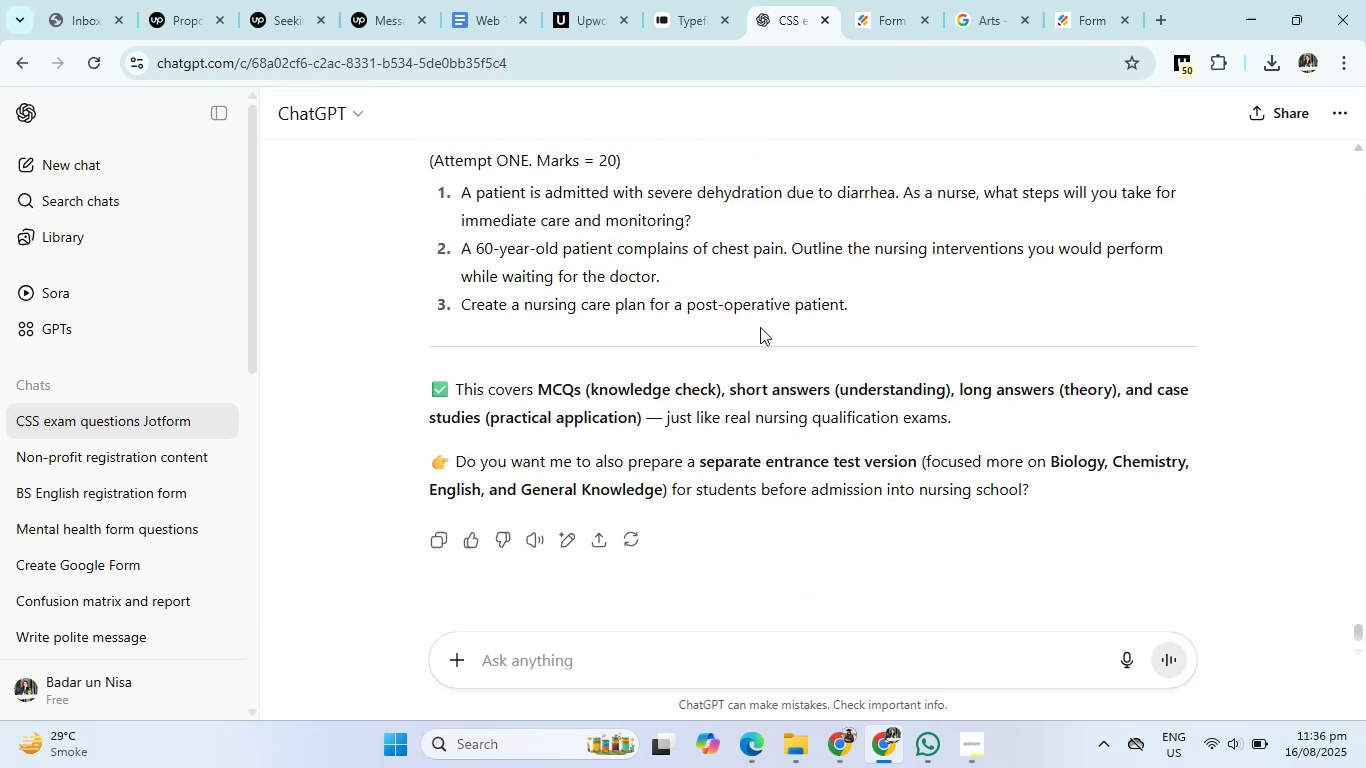 
scroll: coordinate [760, 327], scroll_direction: up, amount: 16.0
 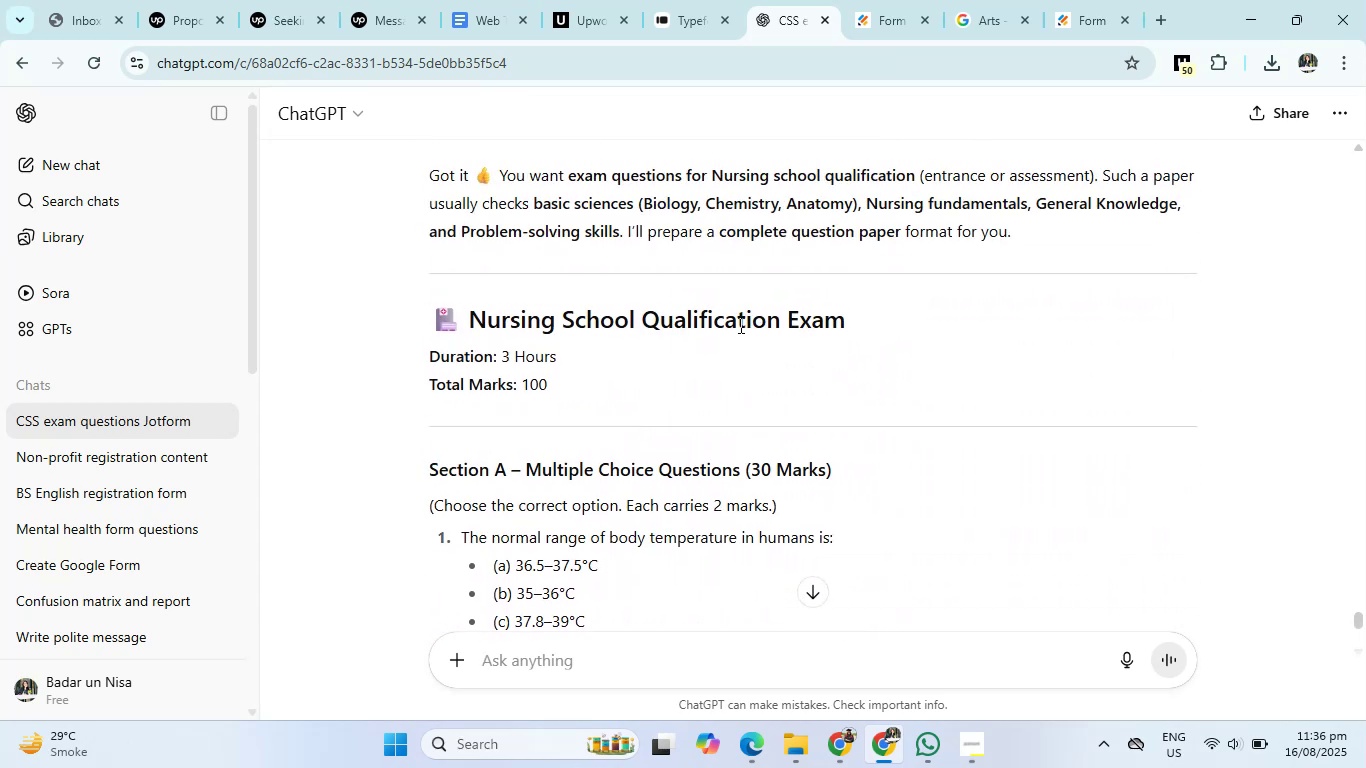 
left_click_drag(start_coordinate=[419, 320], to_coordinate=[881, 321])
 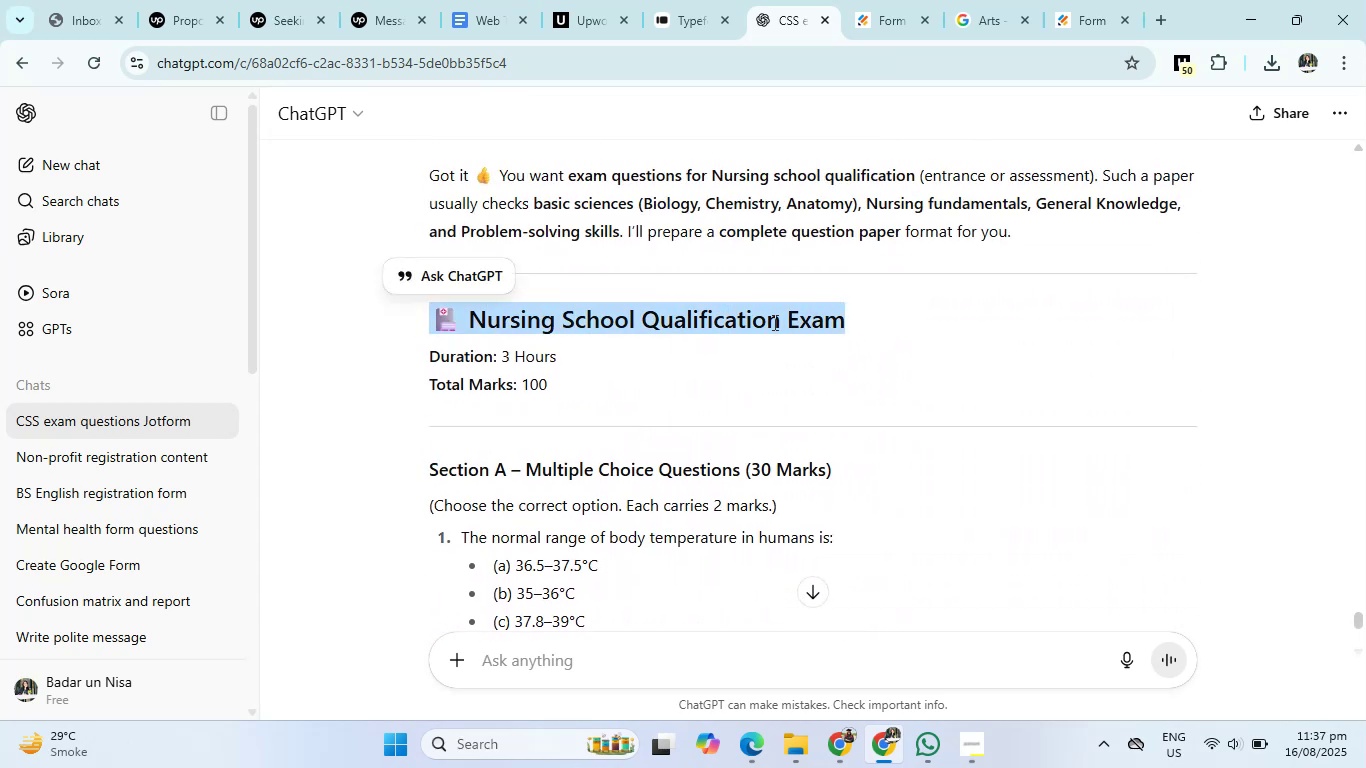 
right_click([772, 322])
 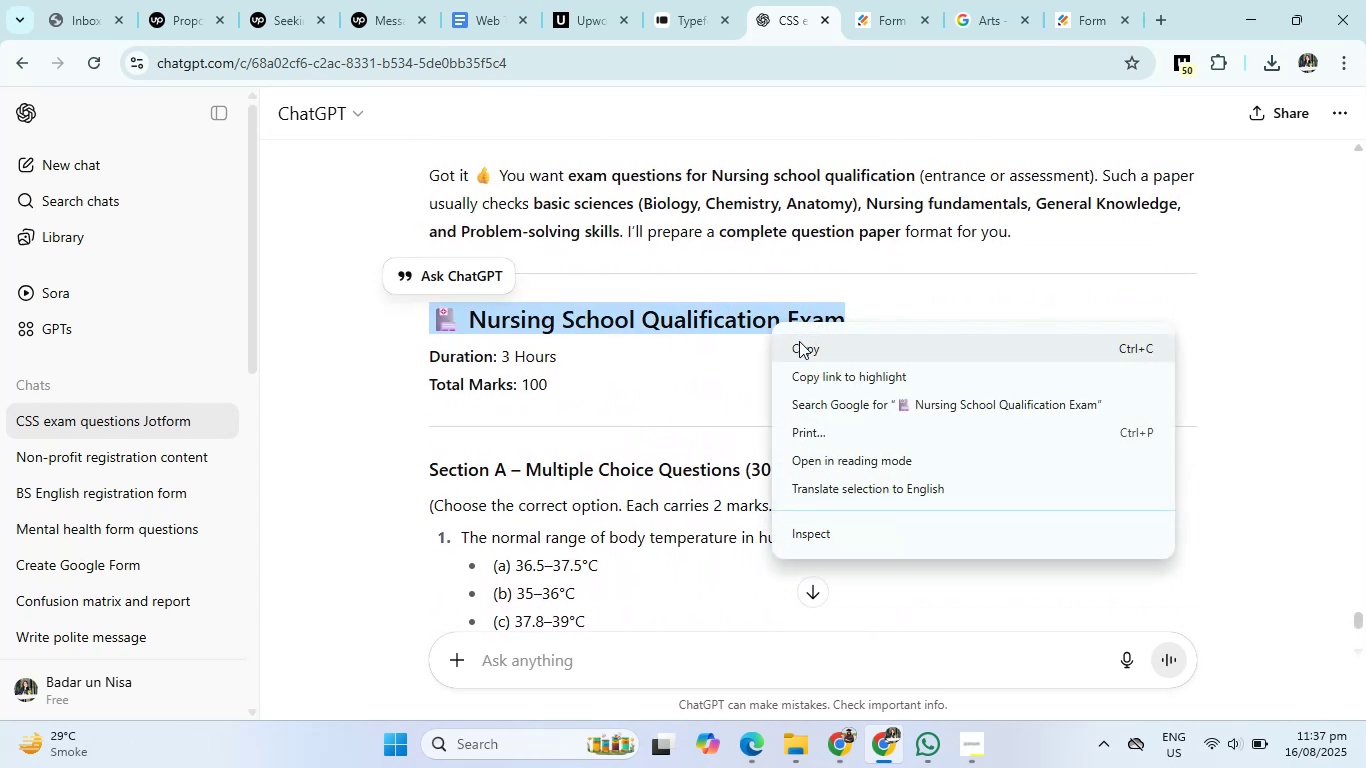 
left_click([799, 341])
 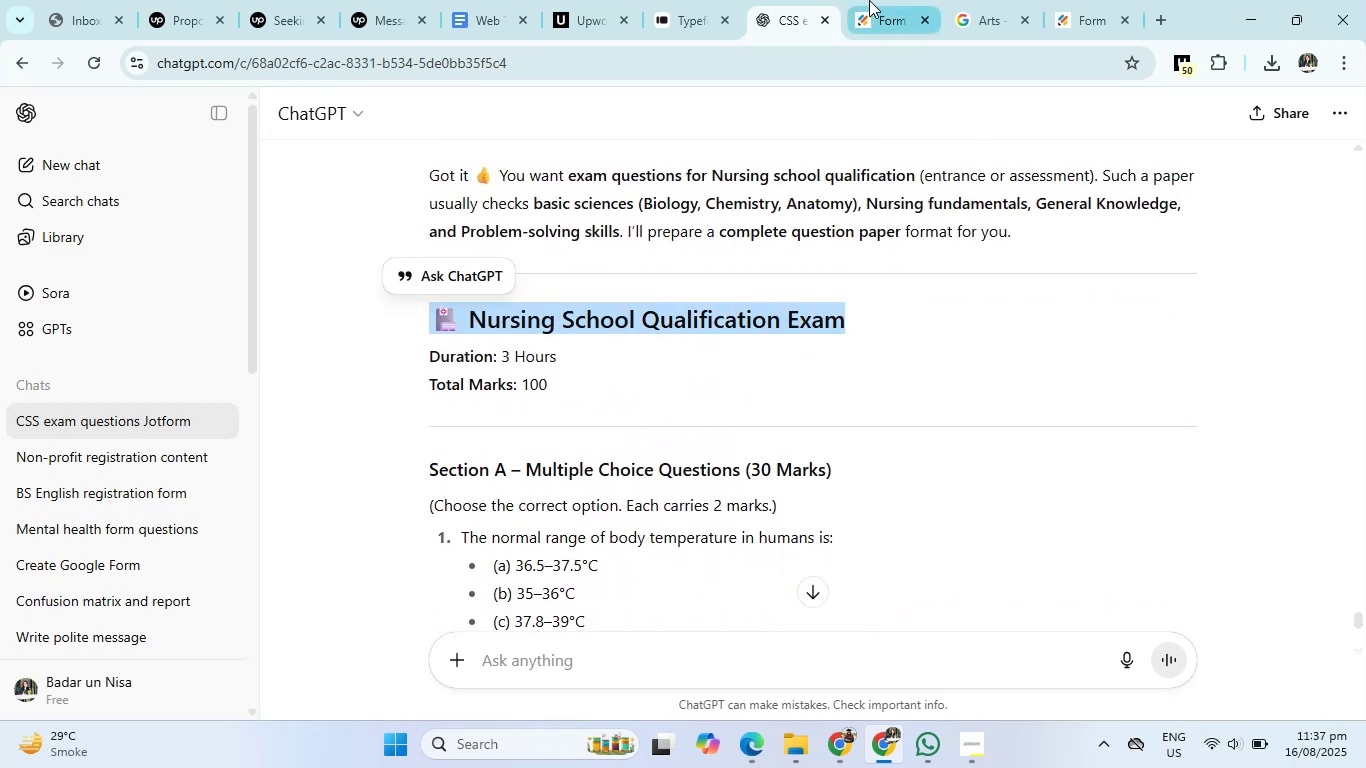 
left_click([869, 0])
 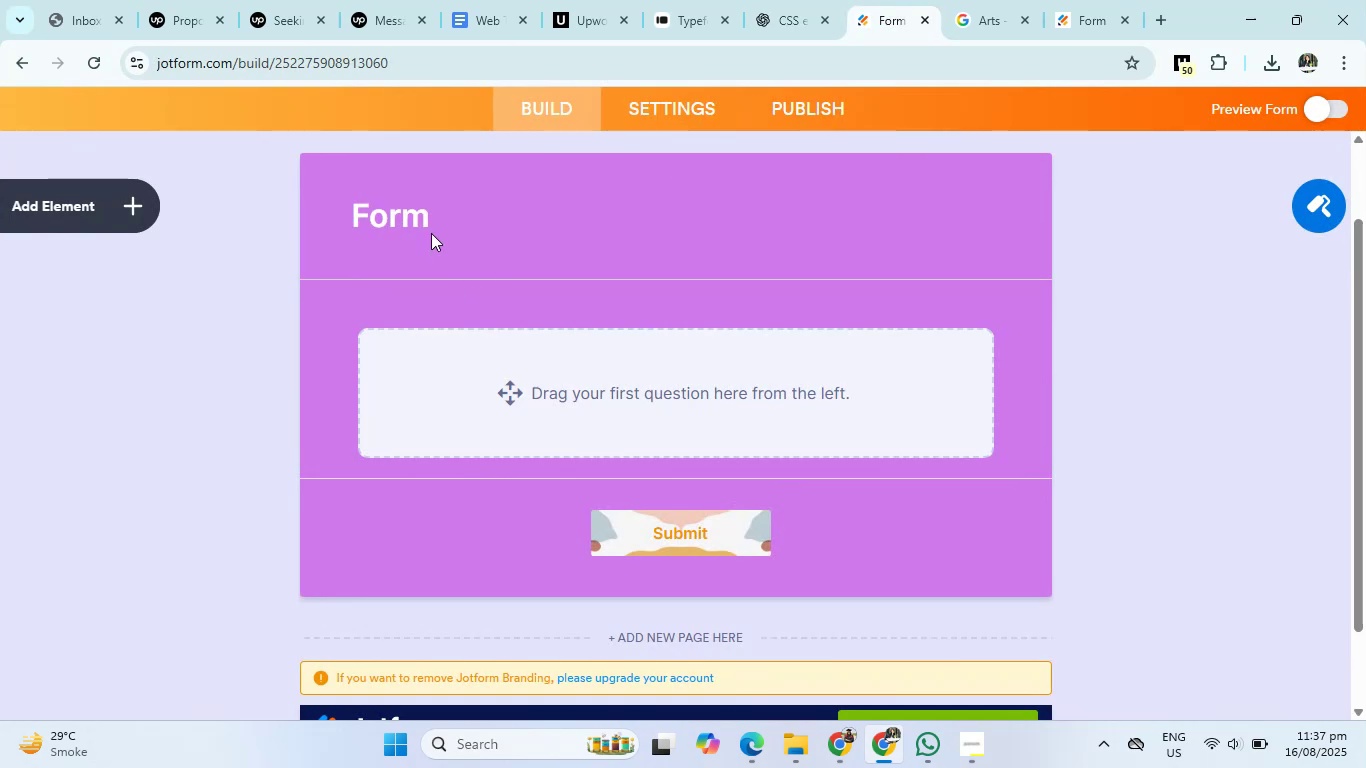 
left_click([409, 201])
 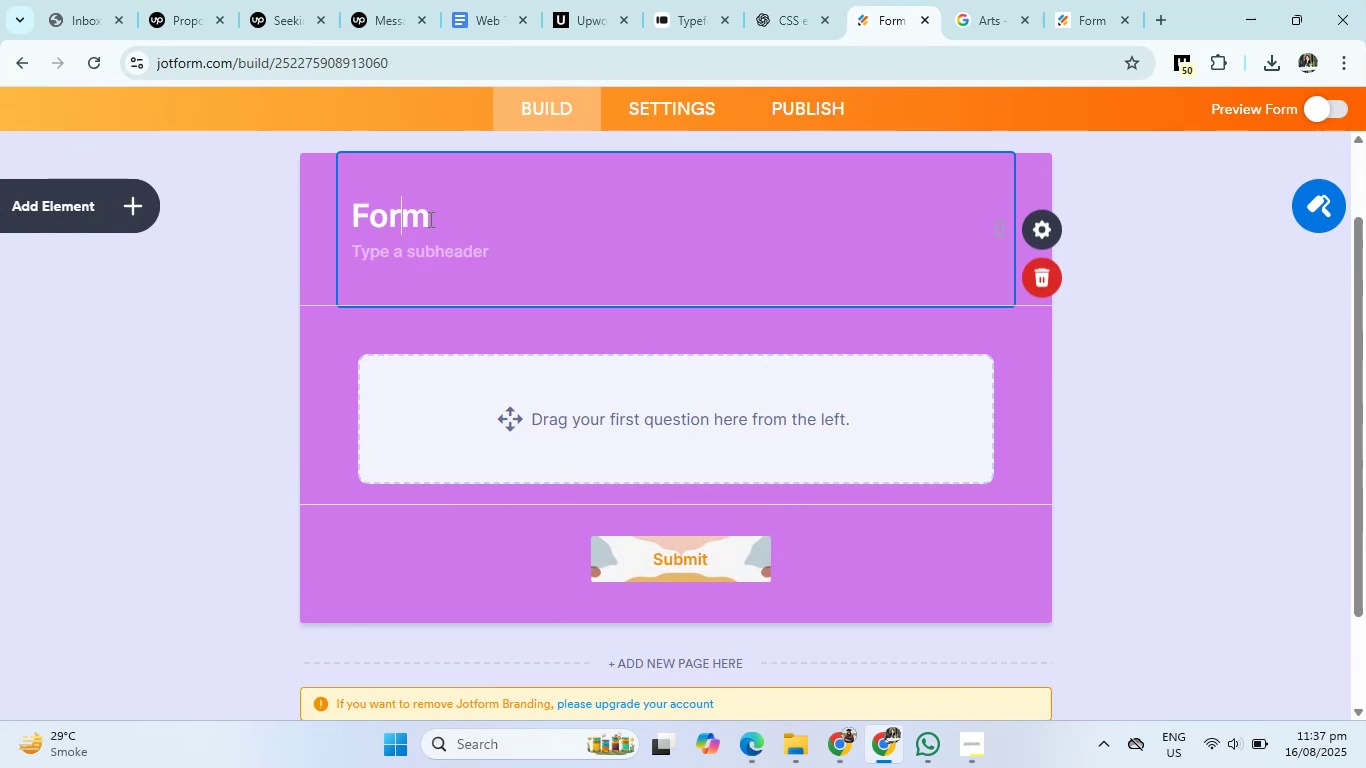 
left_click_drag(start_coordinate=[431, 221], to_coordinate=[348, 218])
 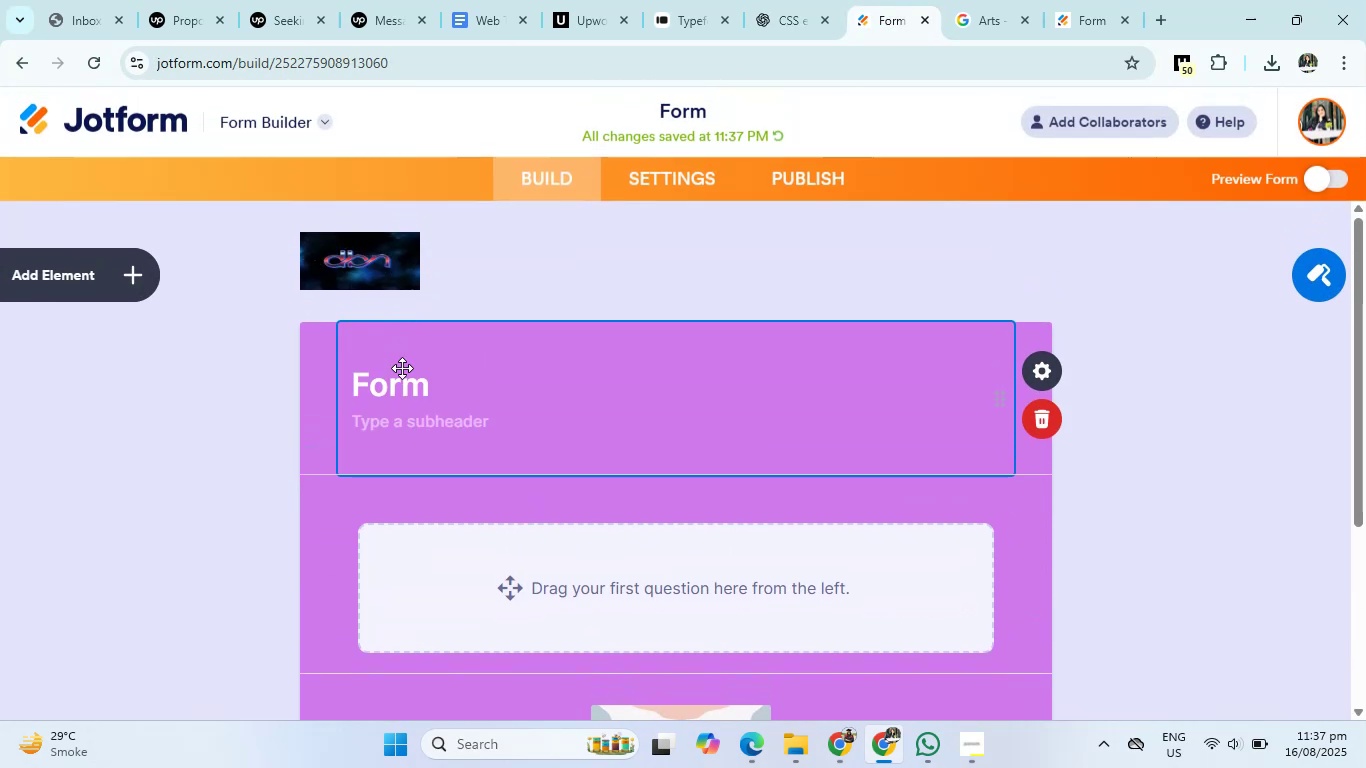 
left_click([382, 416])
 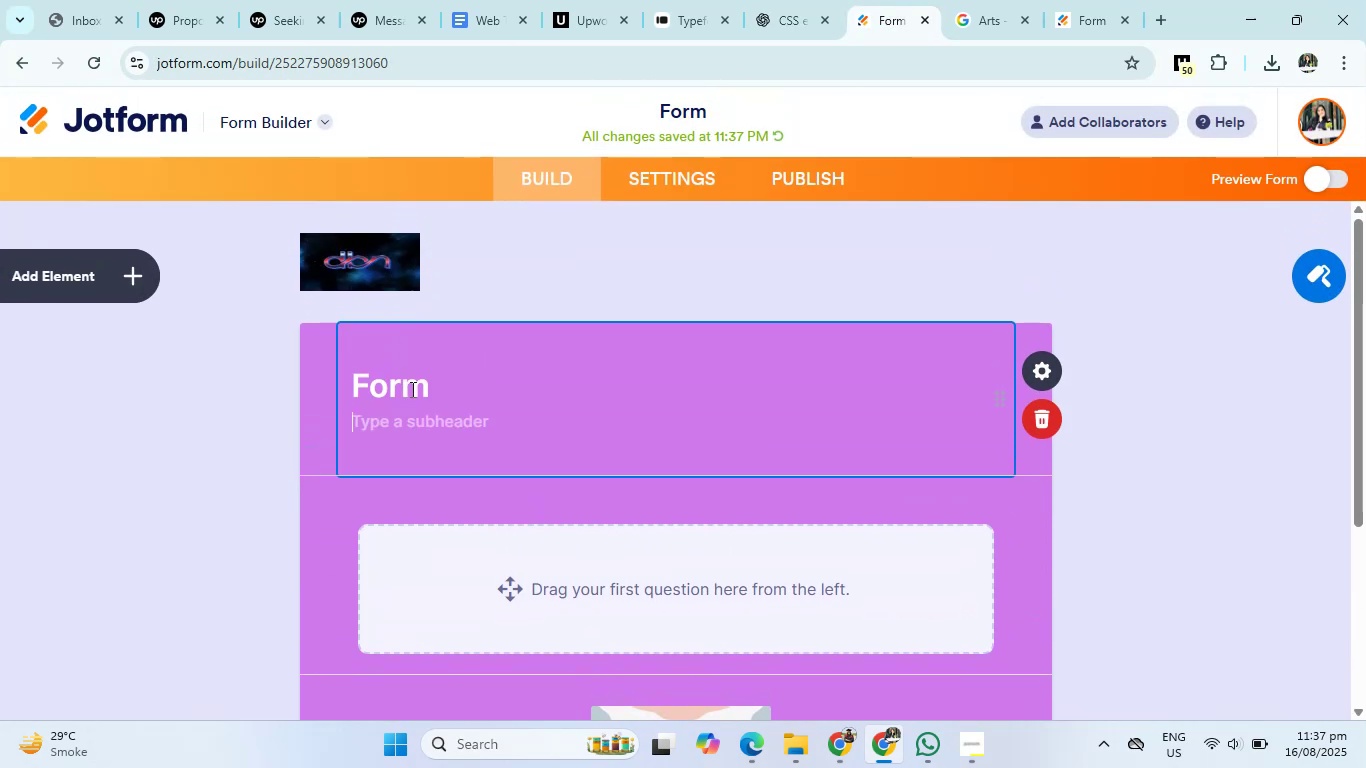 
left_click([416, 387])
 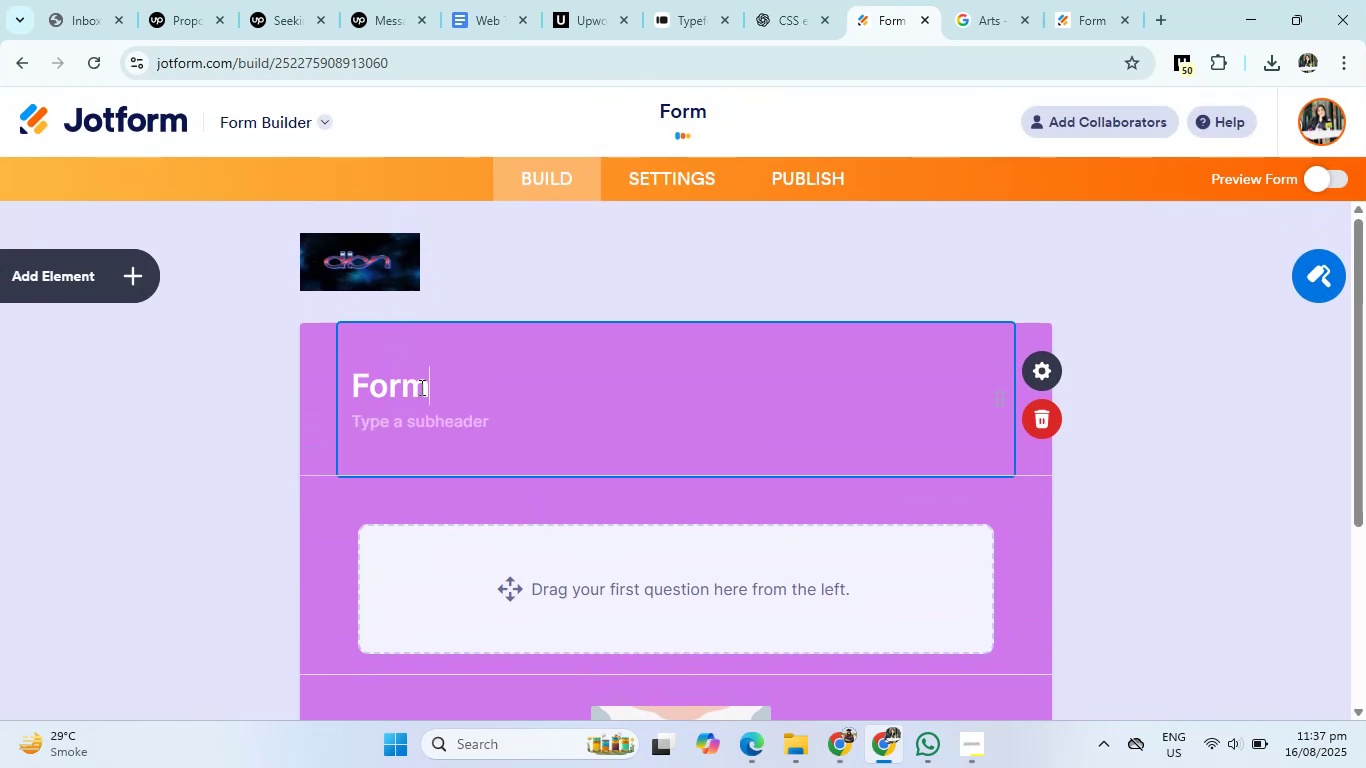 
left_click_drag(start_coordinate=[420, 387], to_coordinate=[342, 386])
 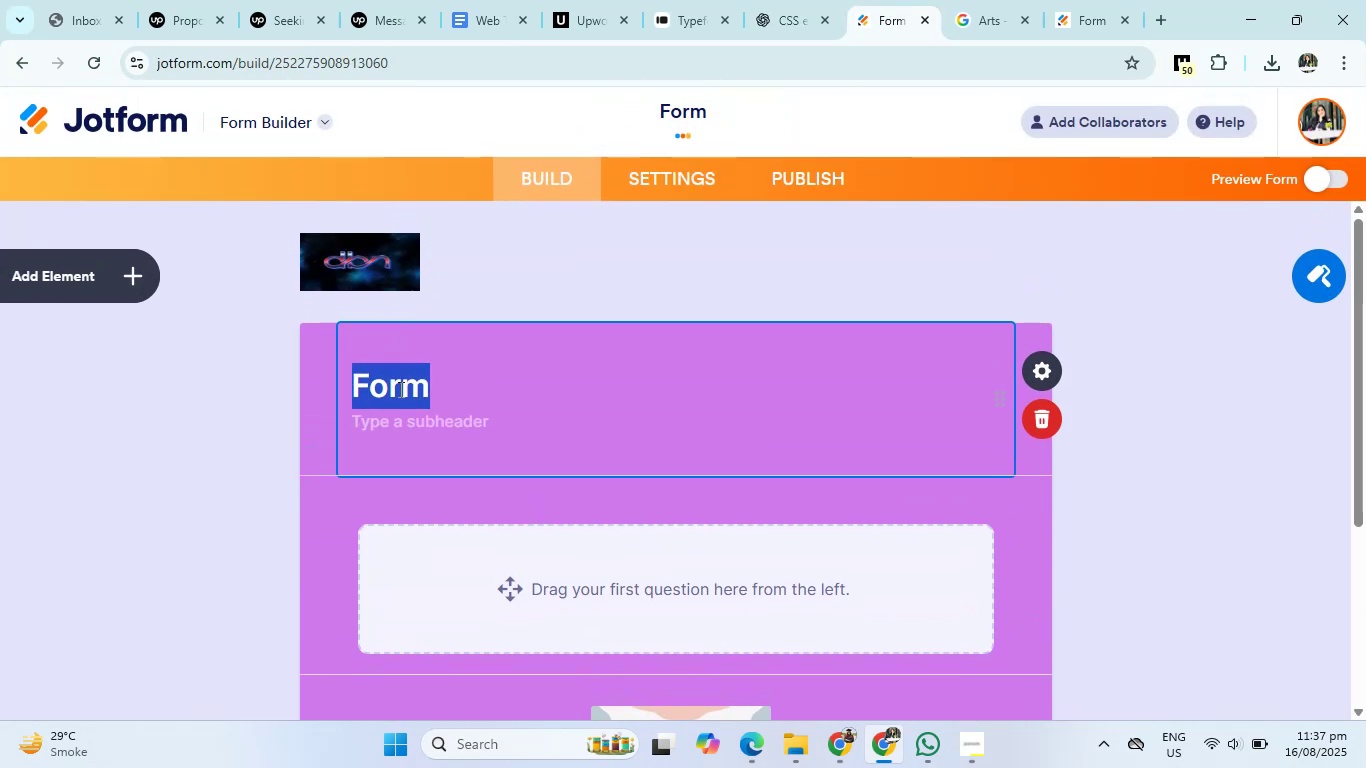 
right_click([399, 389])
 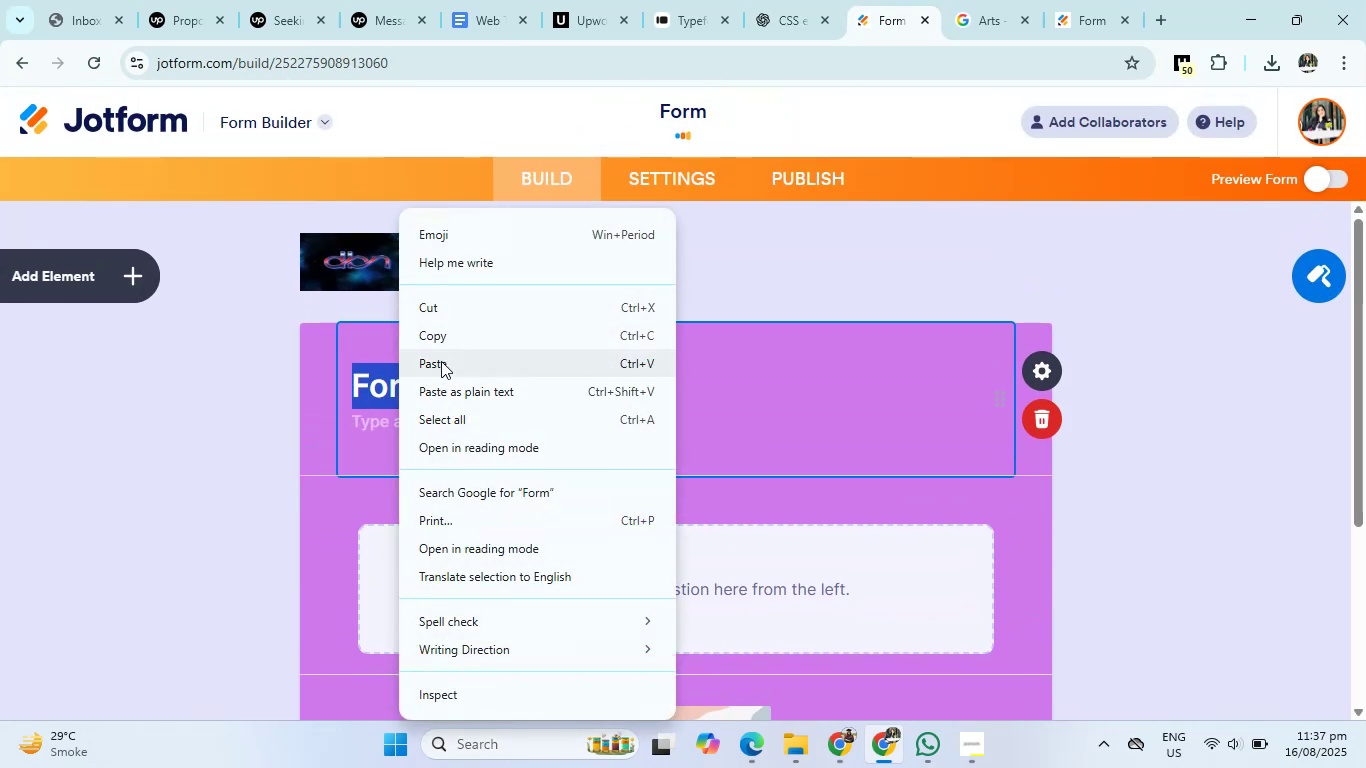 
left_click([441, 361])
 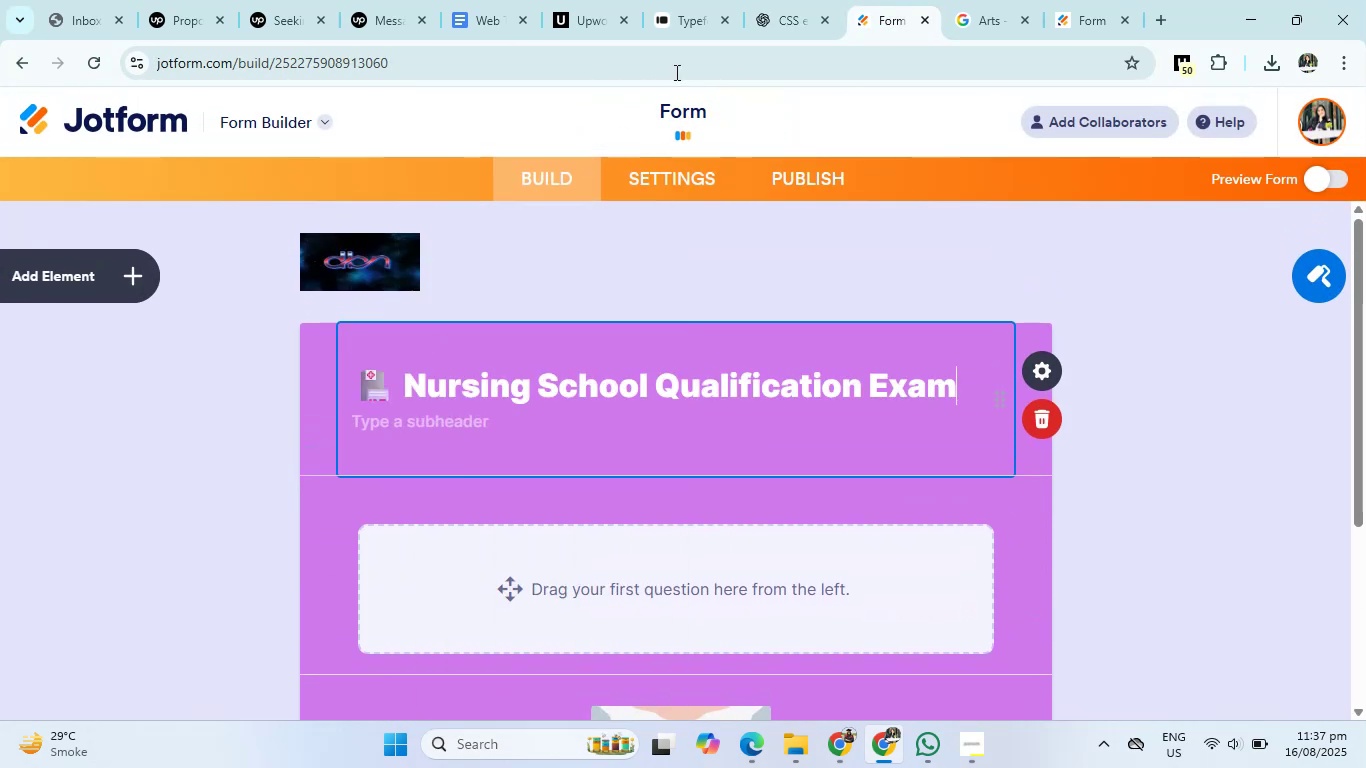 
left_click([788, 0])
 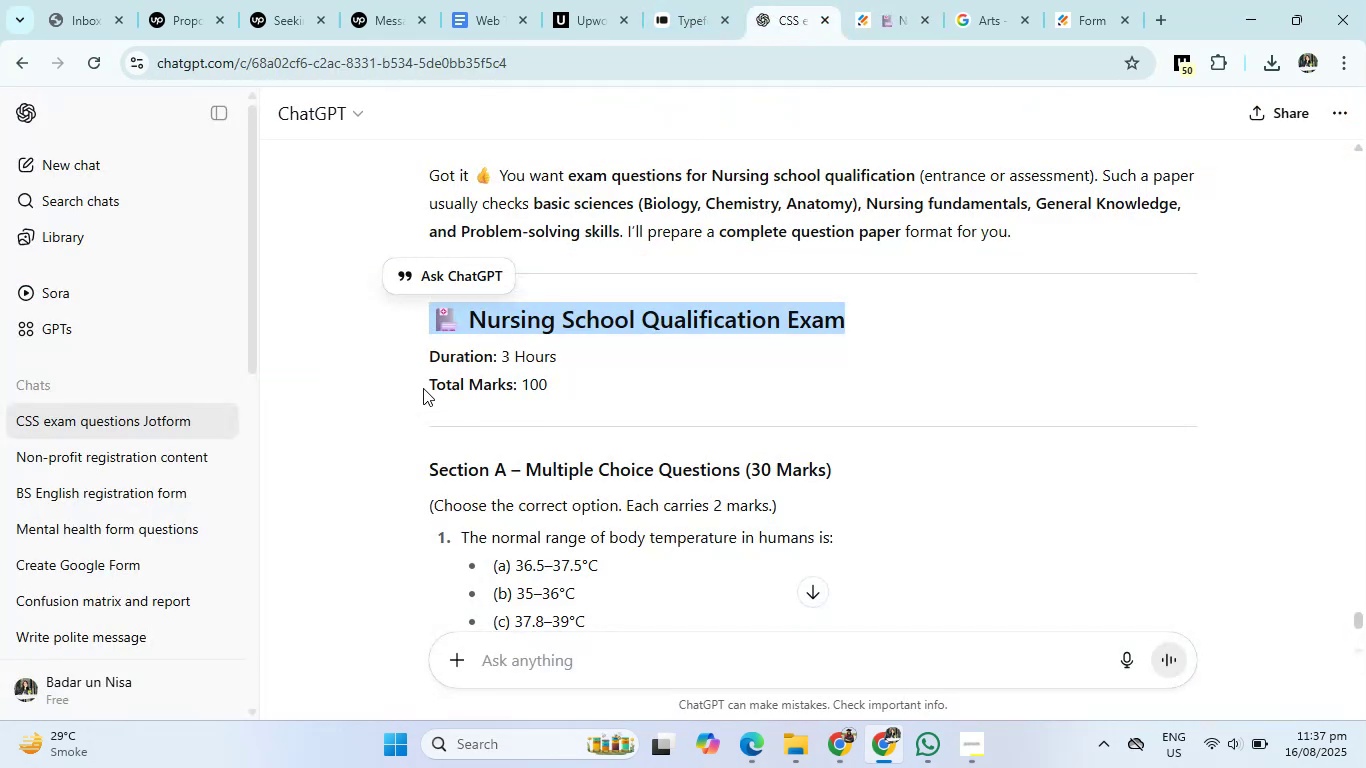 
left_click_drag(start_coordinate=[427, 360], to_coordinate=[554, 384])
 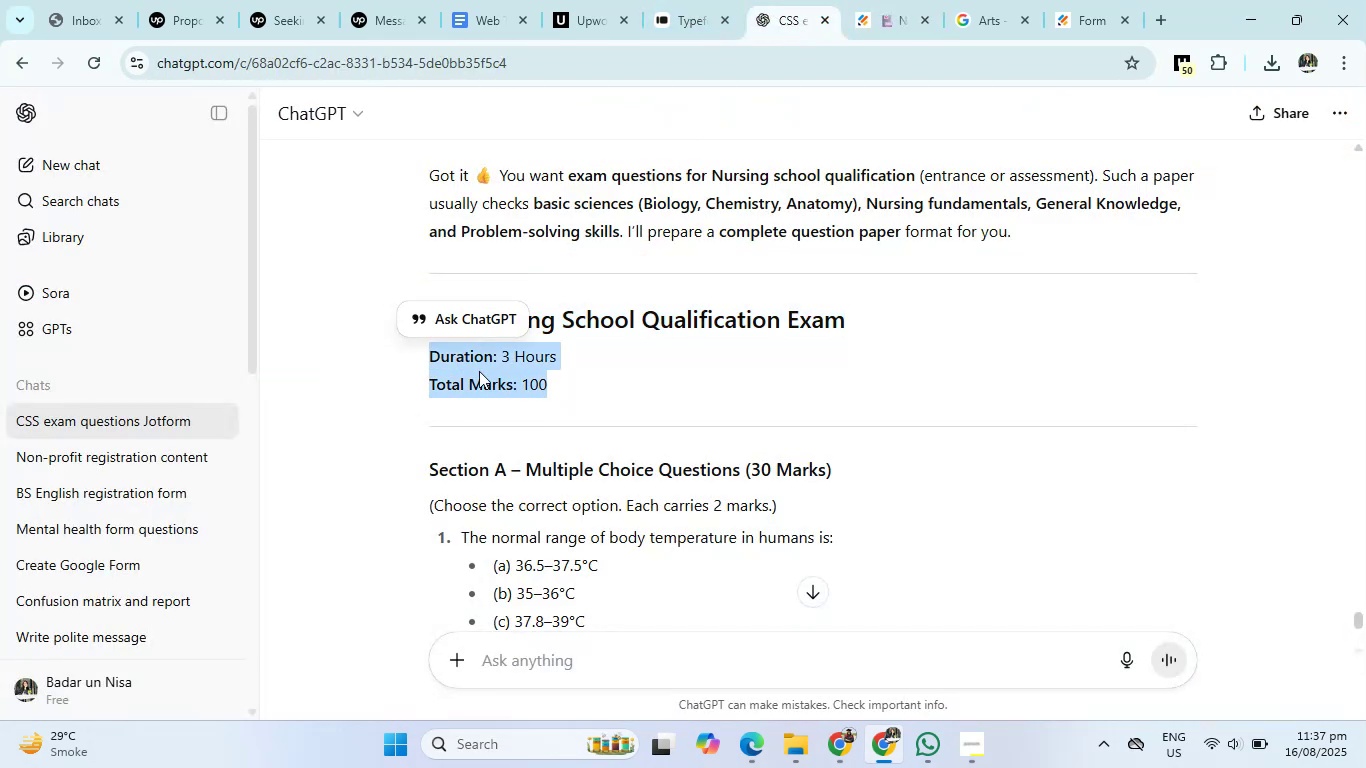 
right_click([479, 371])
 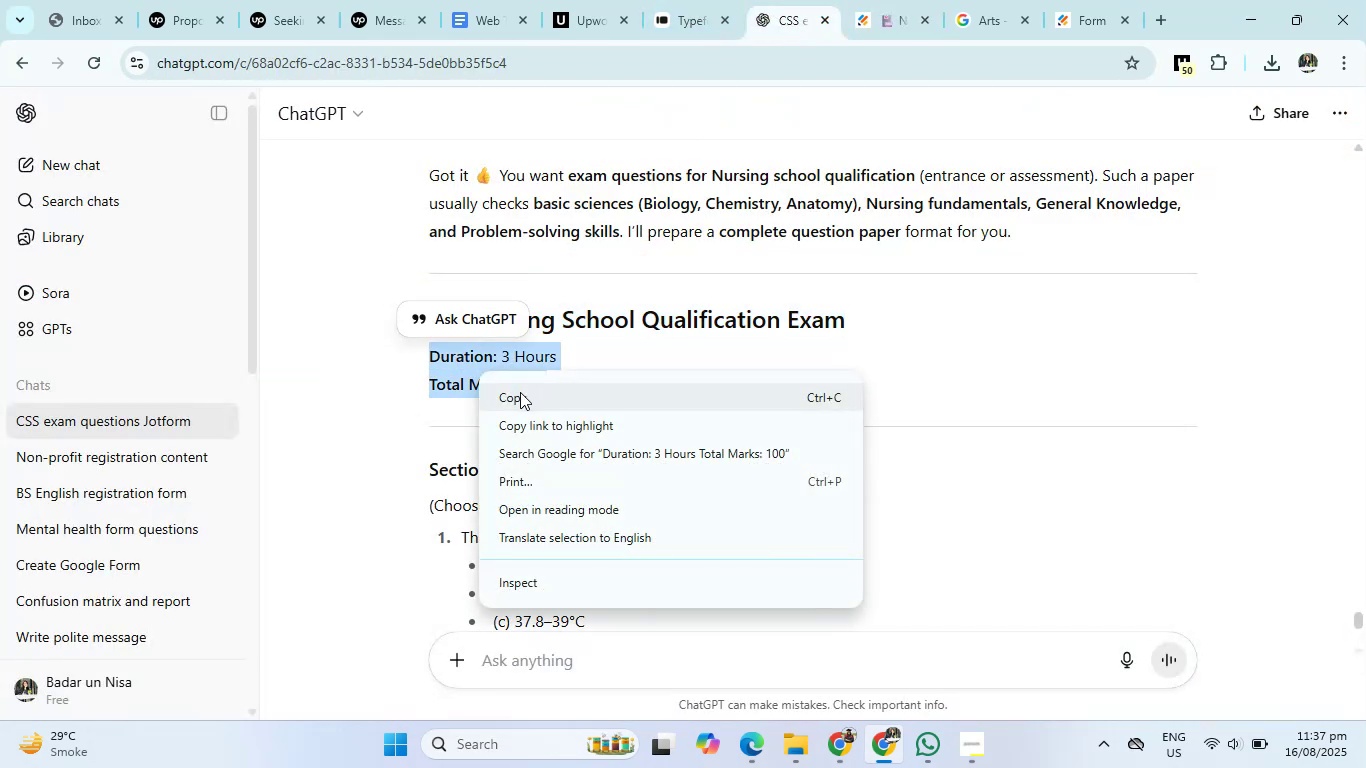 
left_click([520, 393])
 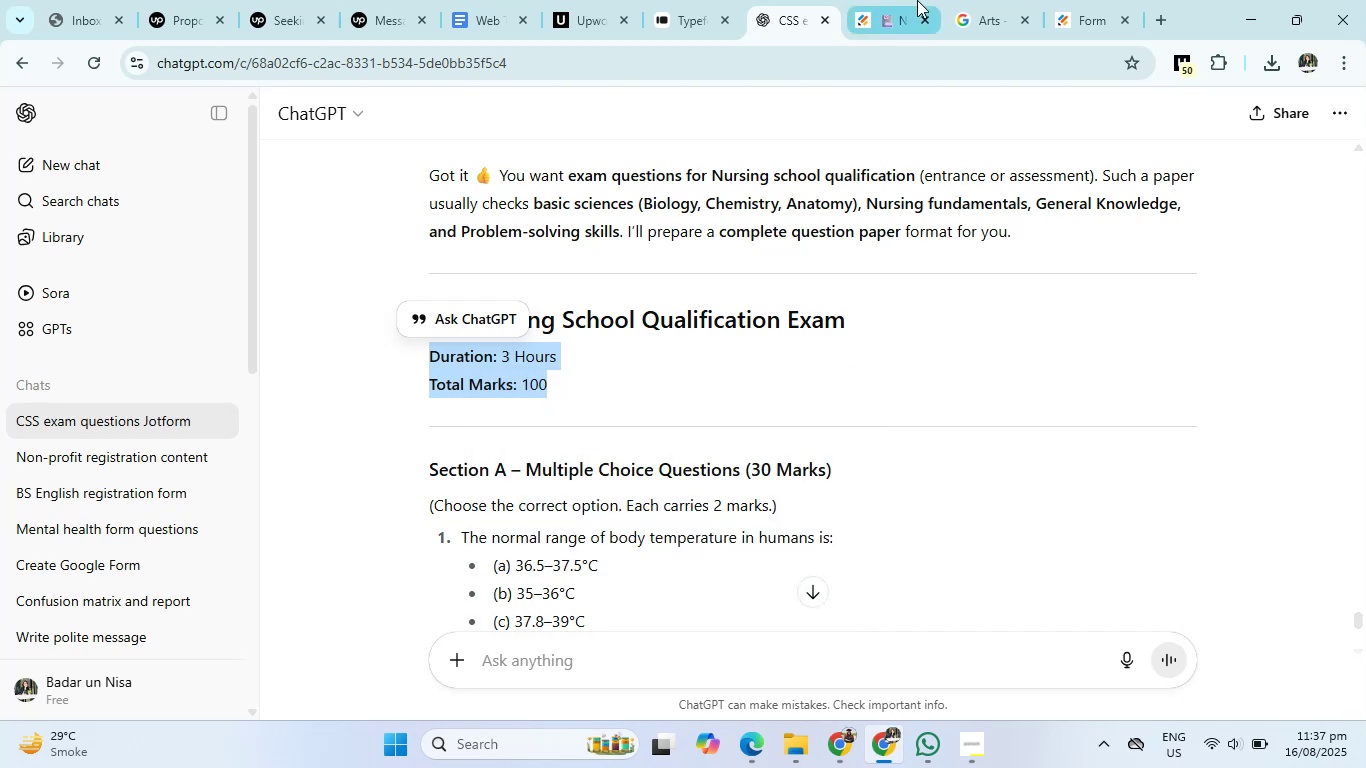 
left_click([917, 0])
 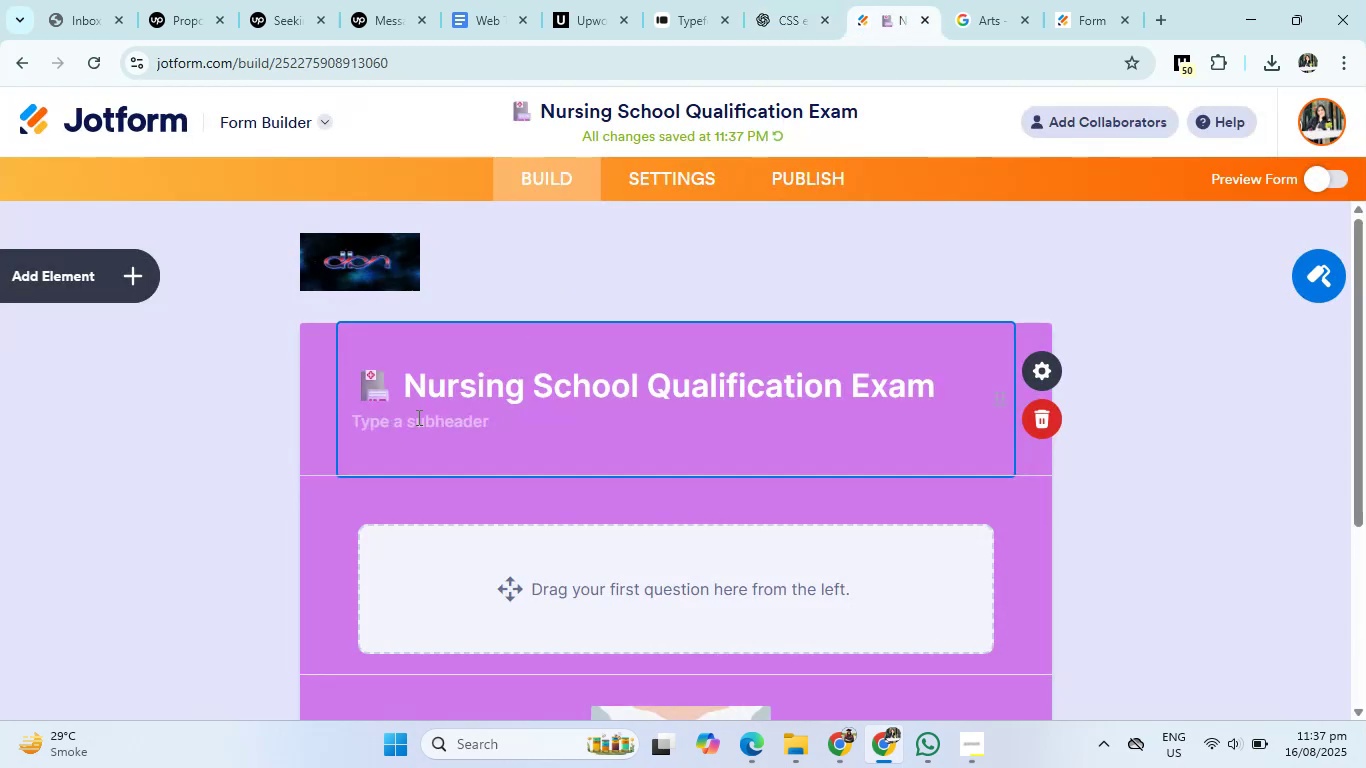 
left_click([414, 423])
 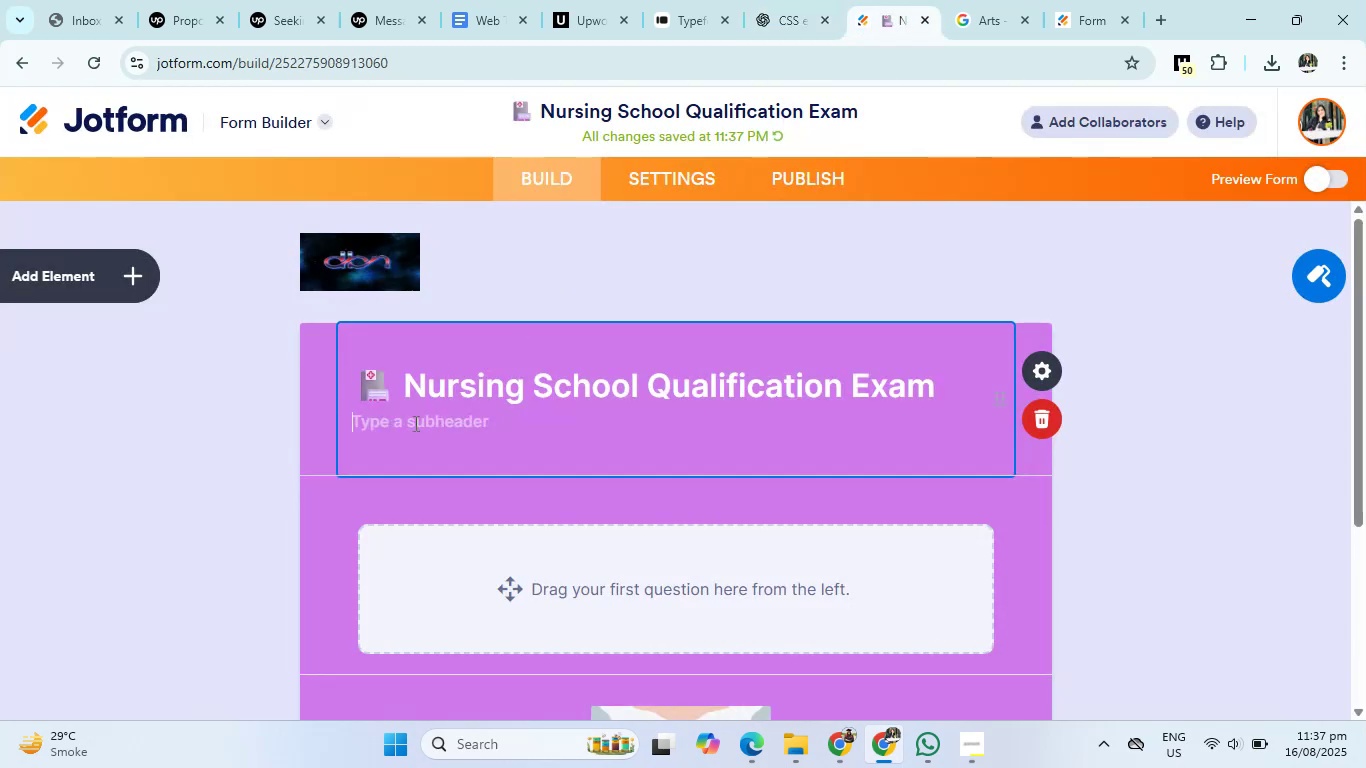 
right_click([414, 423])
 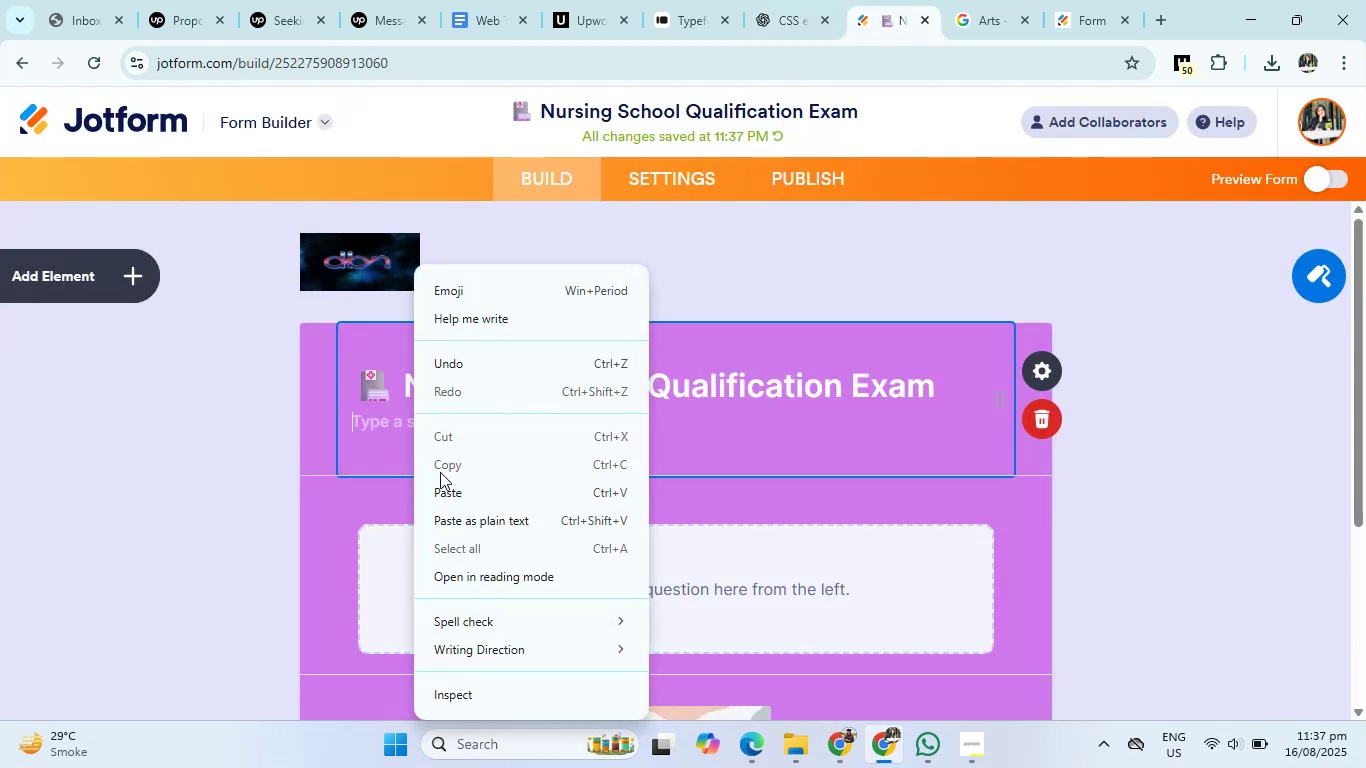 
left_click([440, 491])
 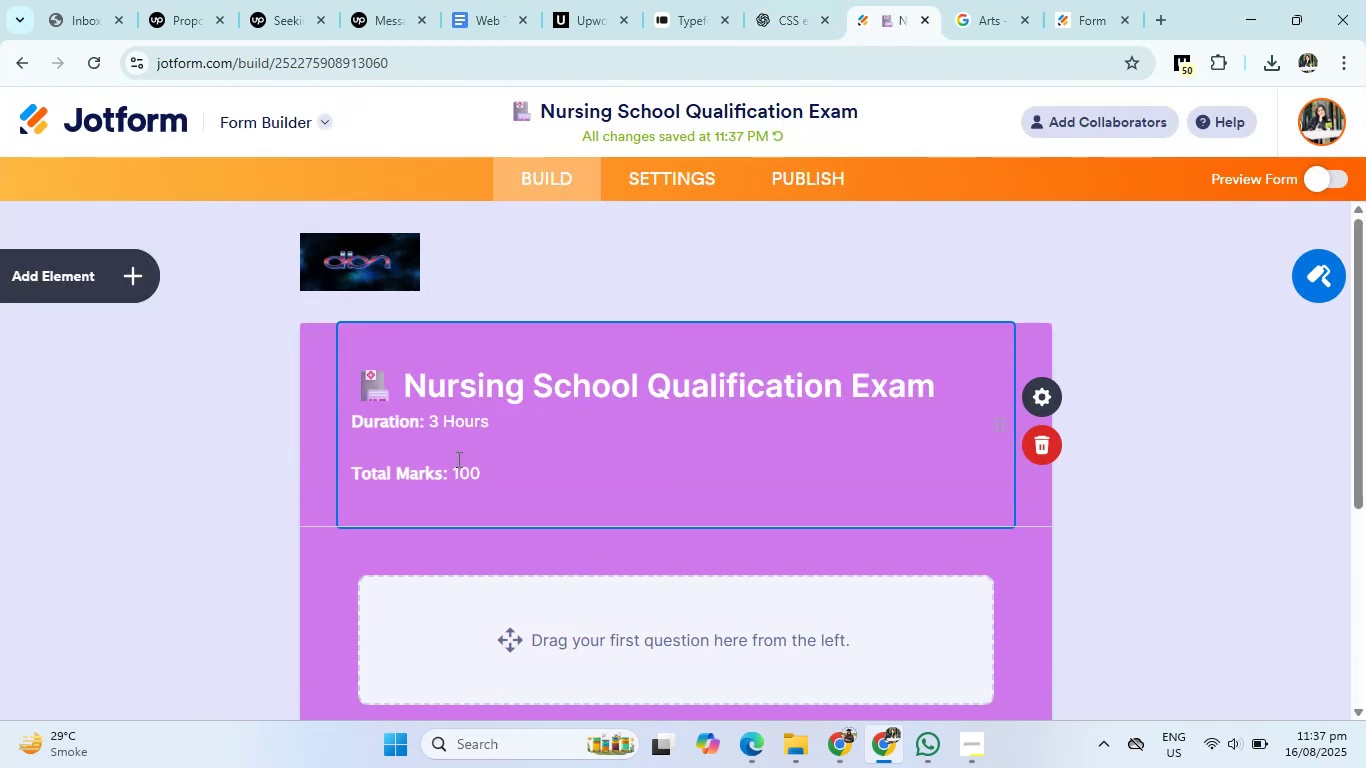 
left_click([461, 450])
 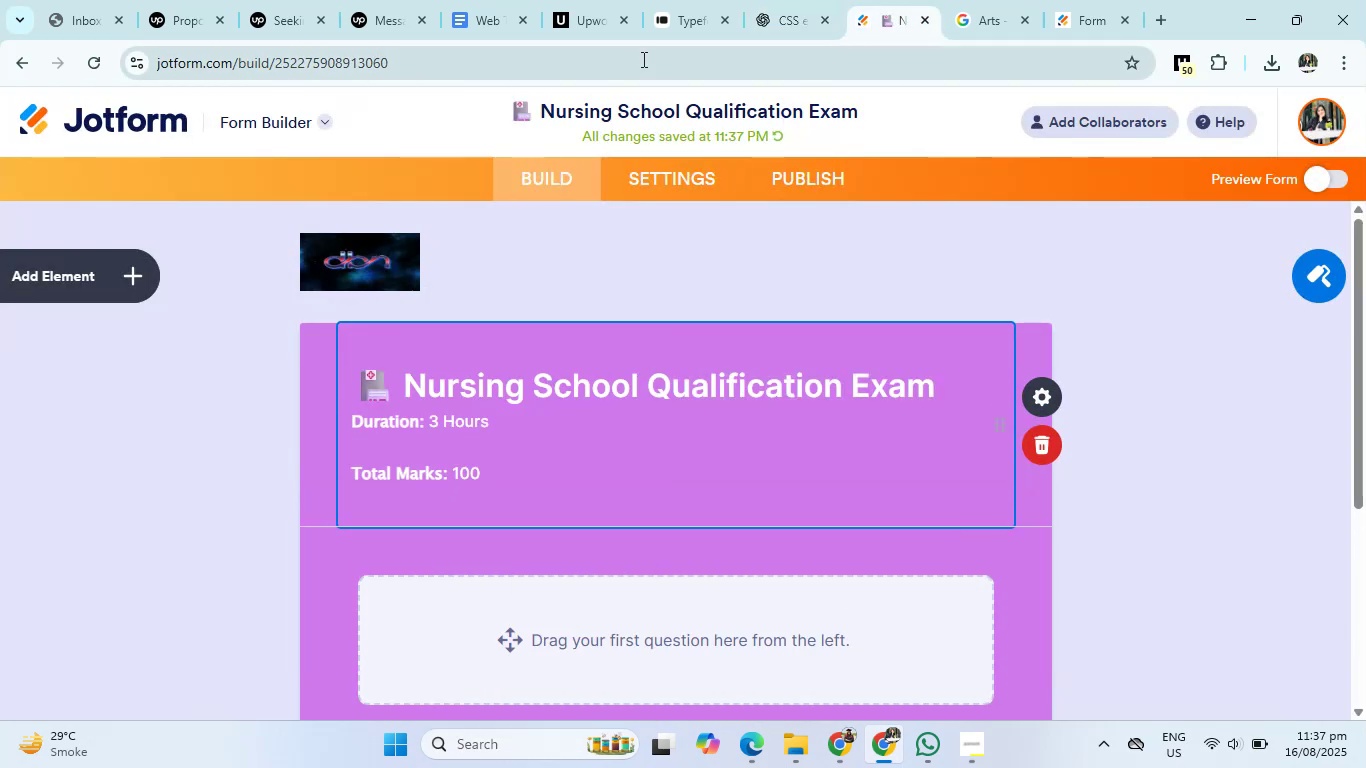 
key(Backspace)
 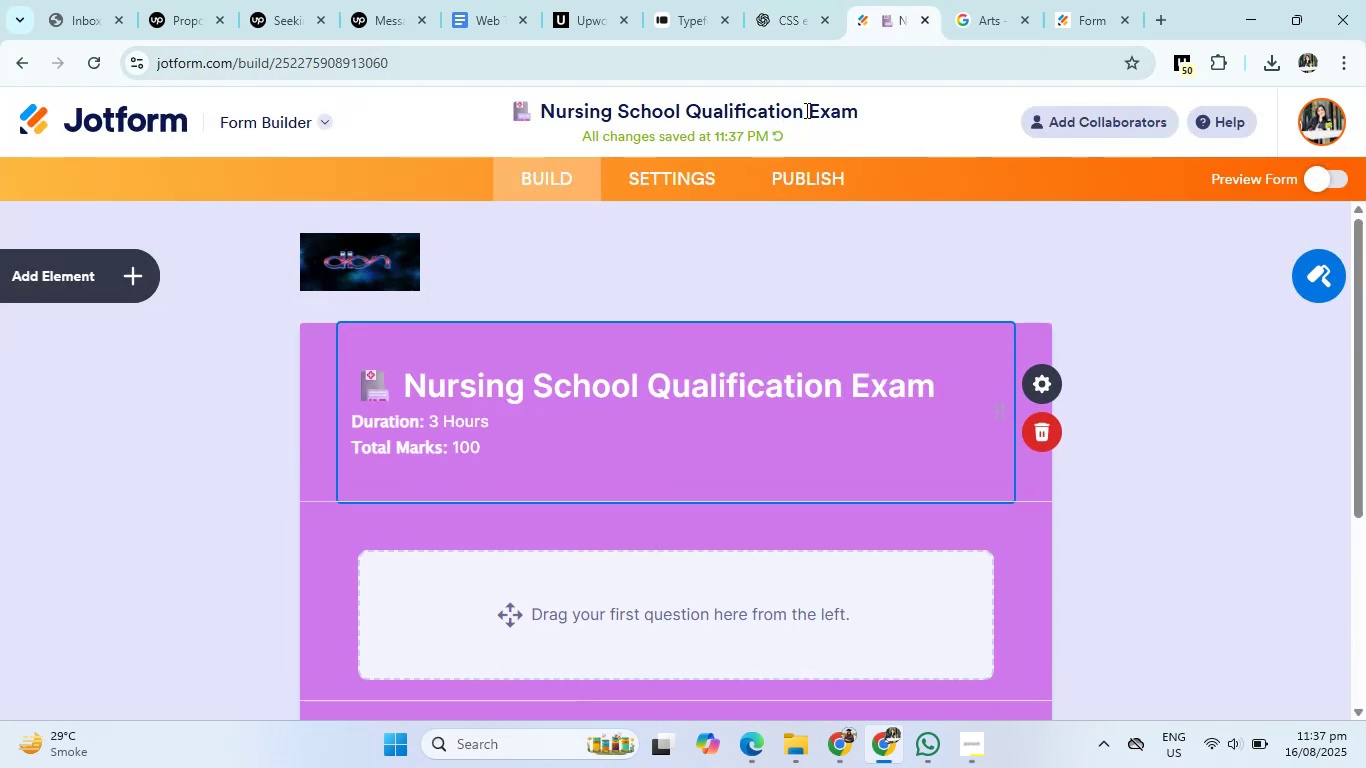 
left_click([781, 31])
 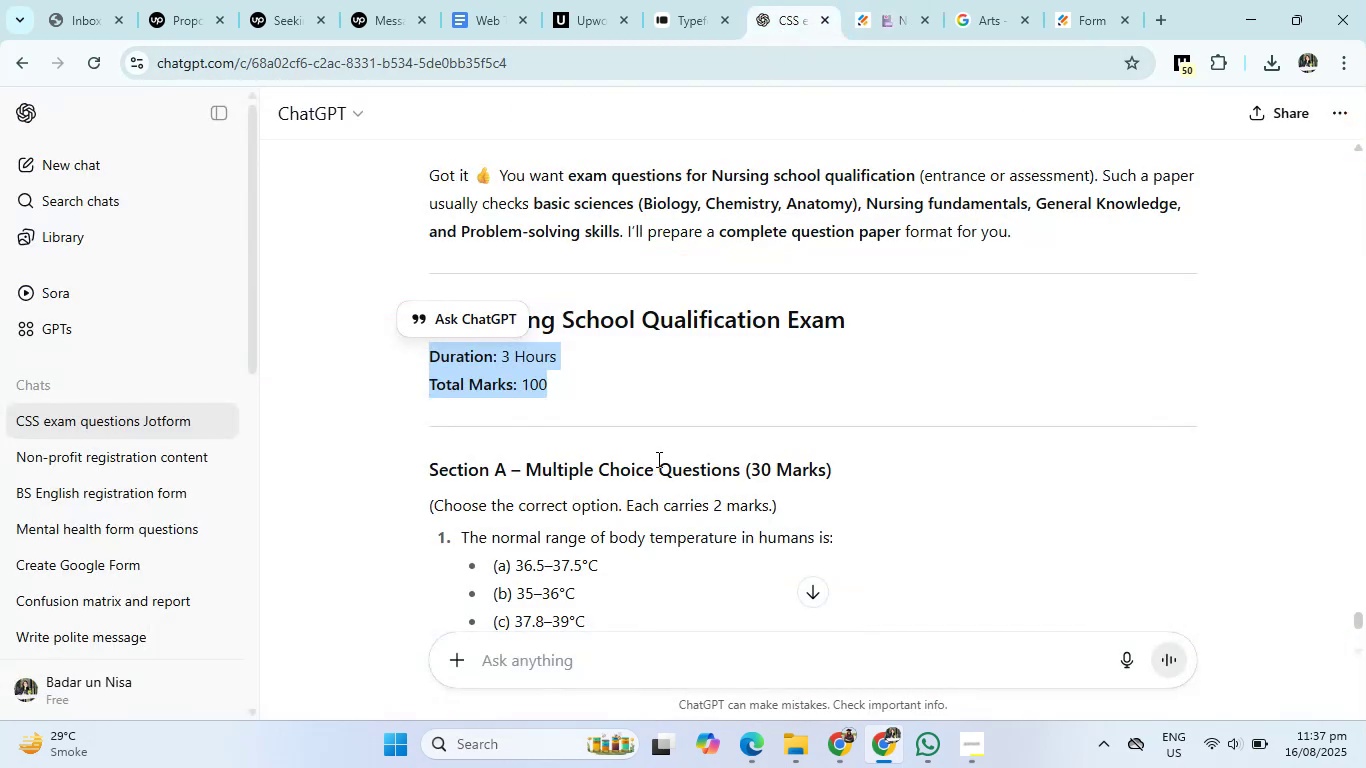 
scroll: coordinate [615, 490], scroll_direction: down, amount: 2.0
 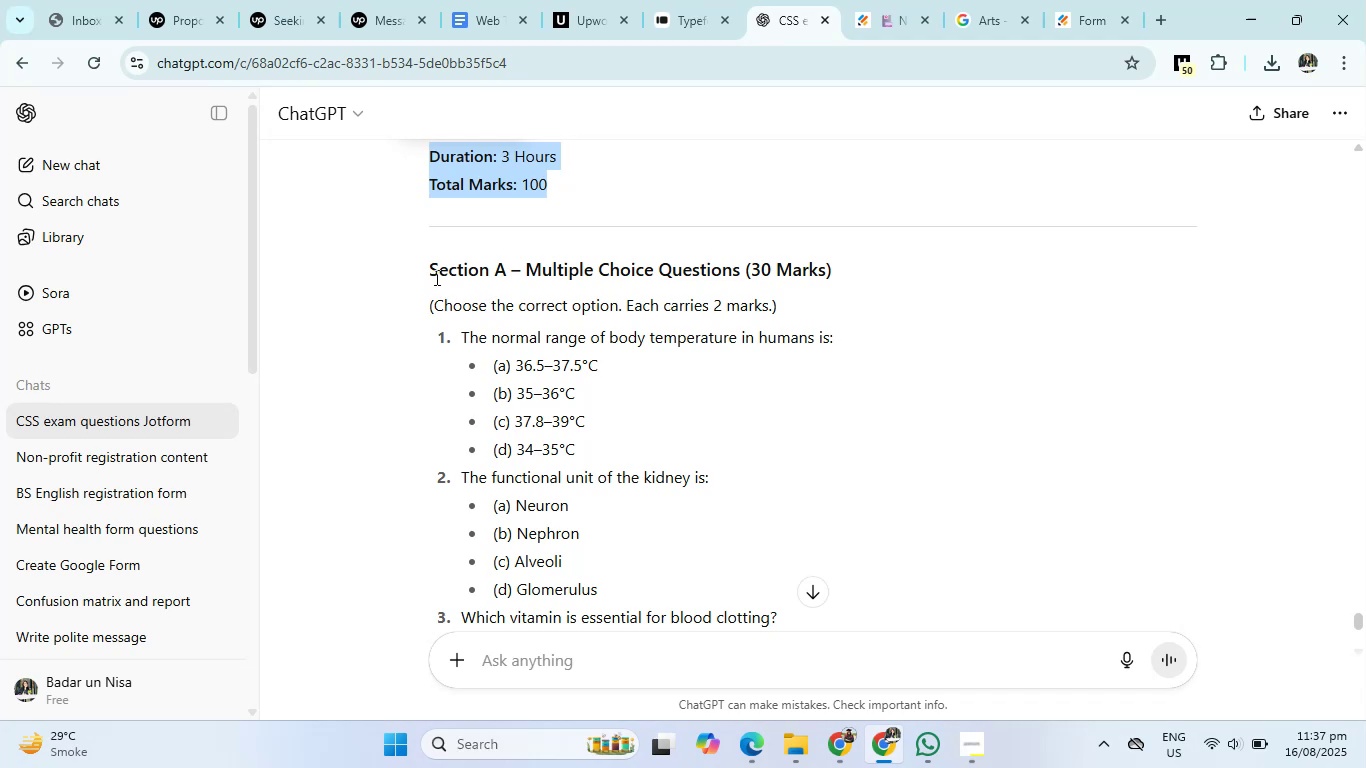 
left_click_drag(start_coordinate=[433, 276], to_coordinate=[835, 277])
 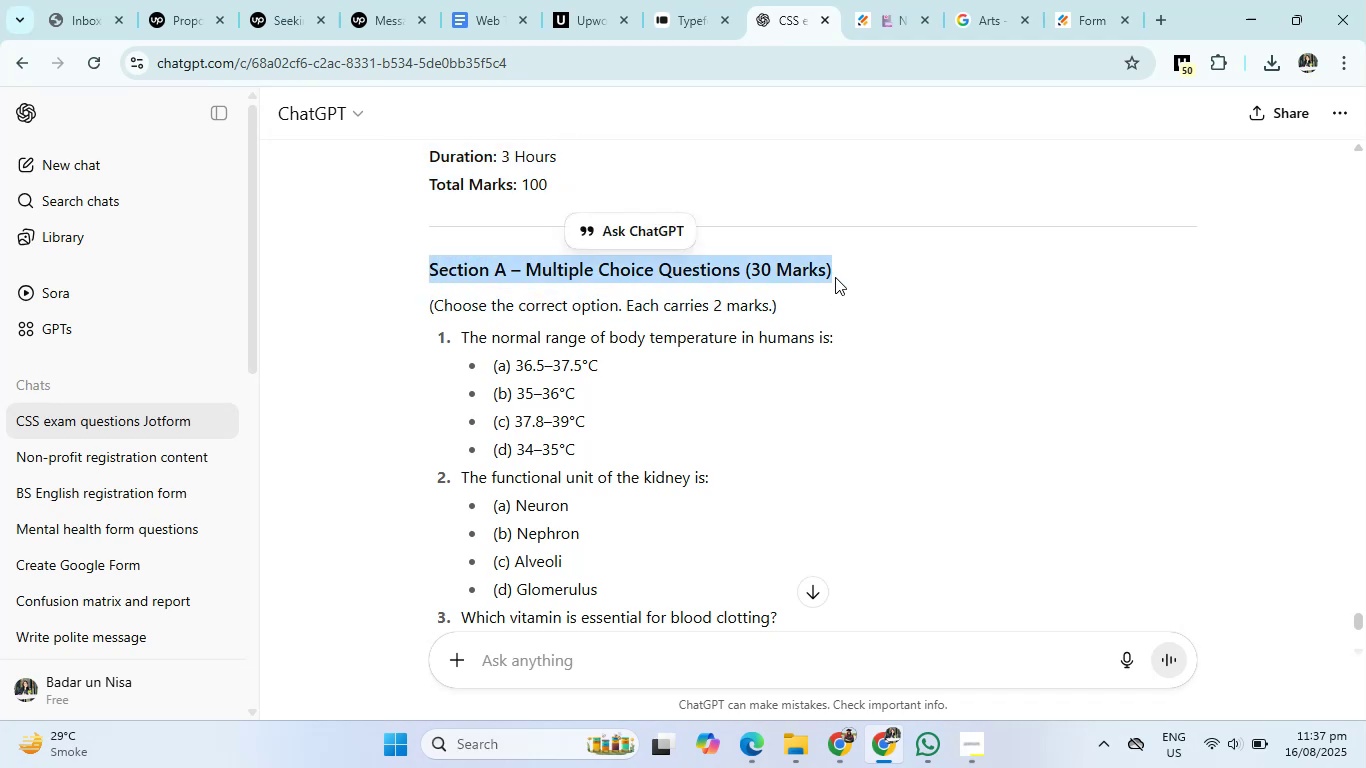 
key(Control+C)
 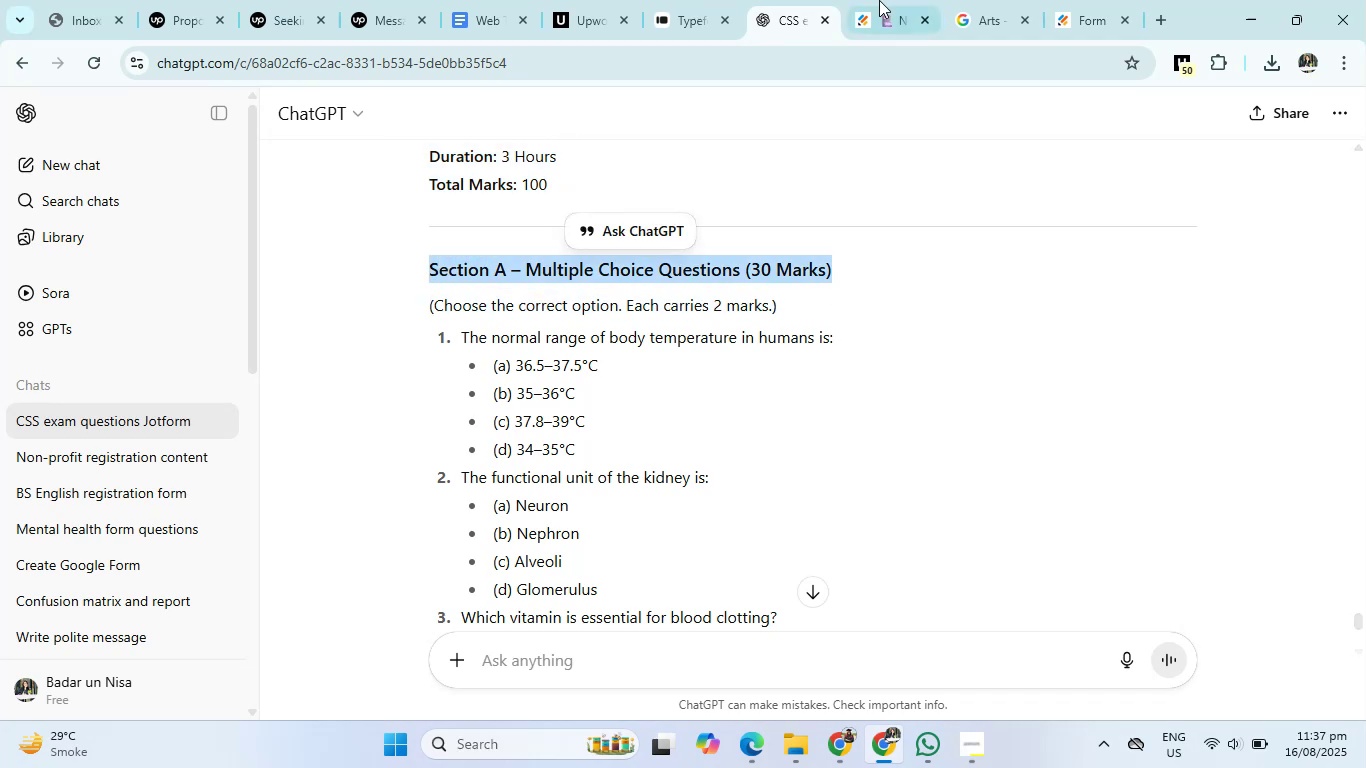 
left_click([878, 0])
 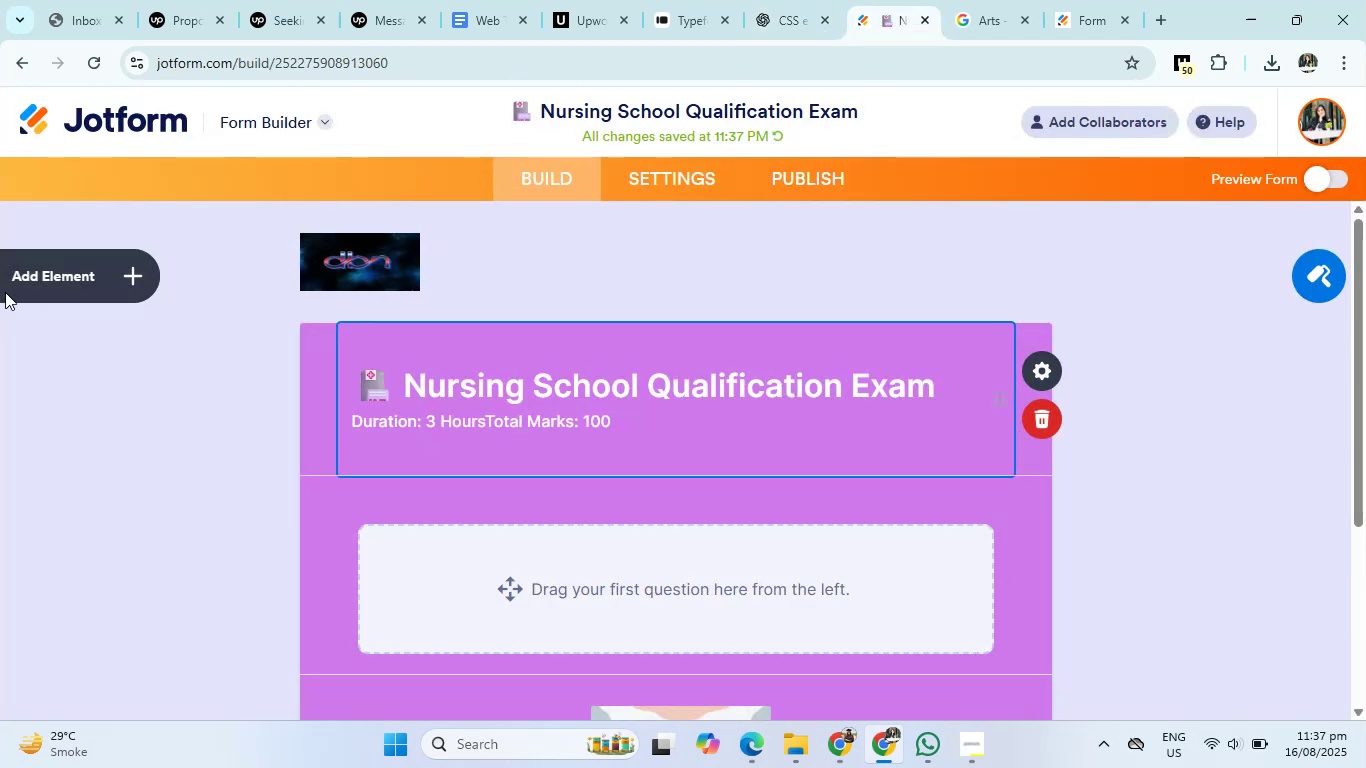 
left_click([30, 264])
 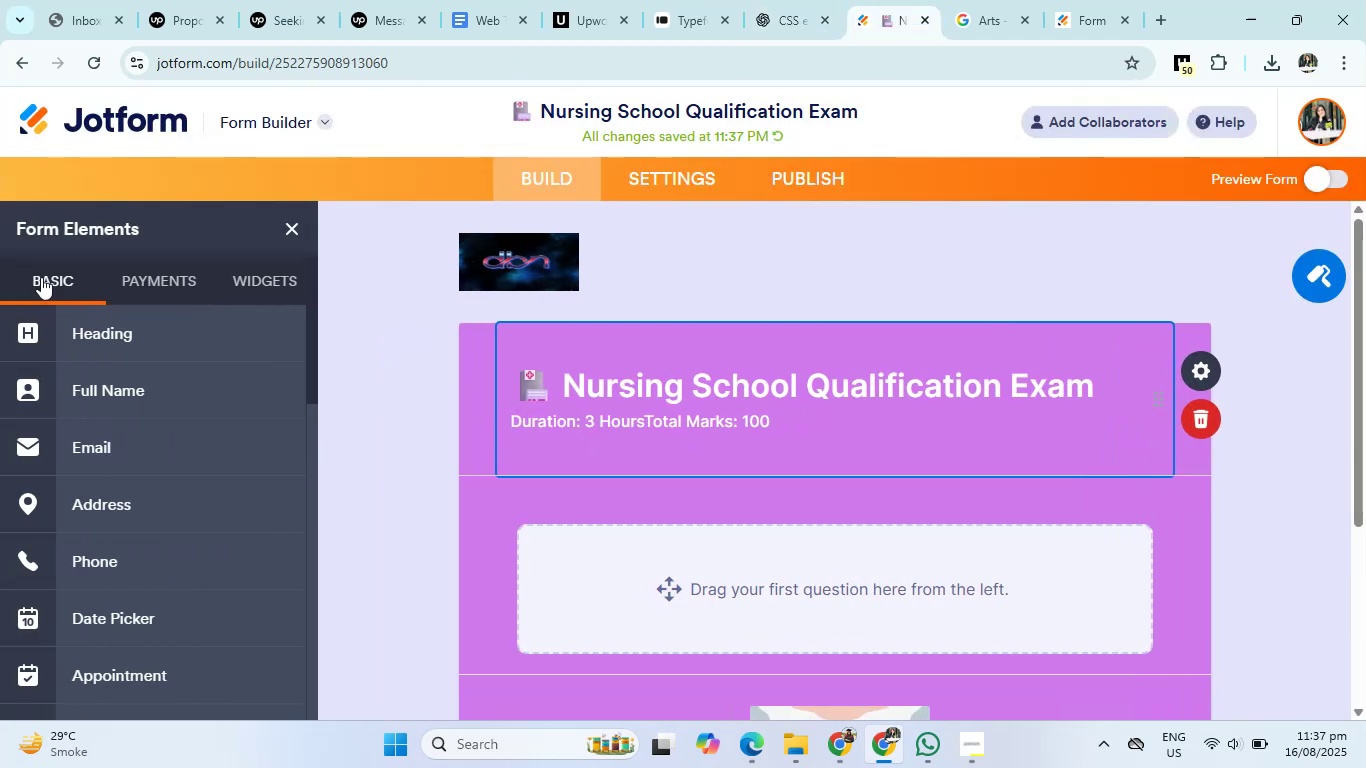 
left_click([122, 339])
 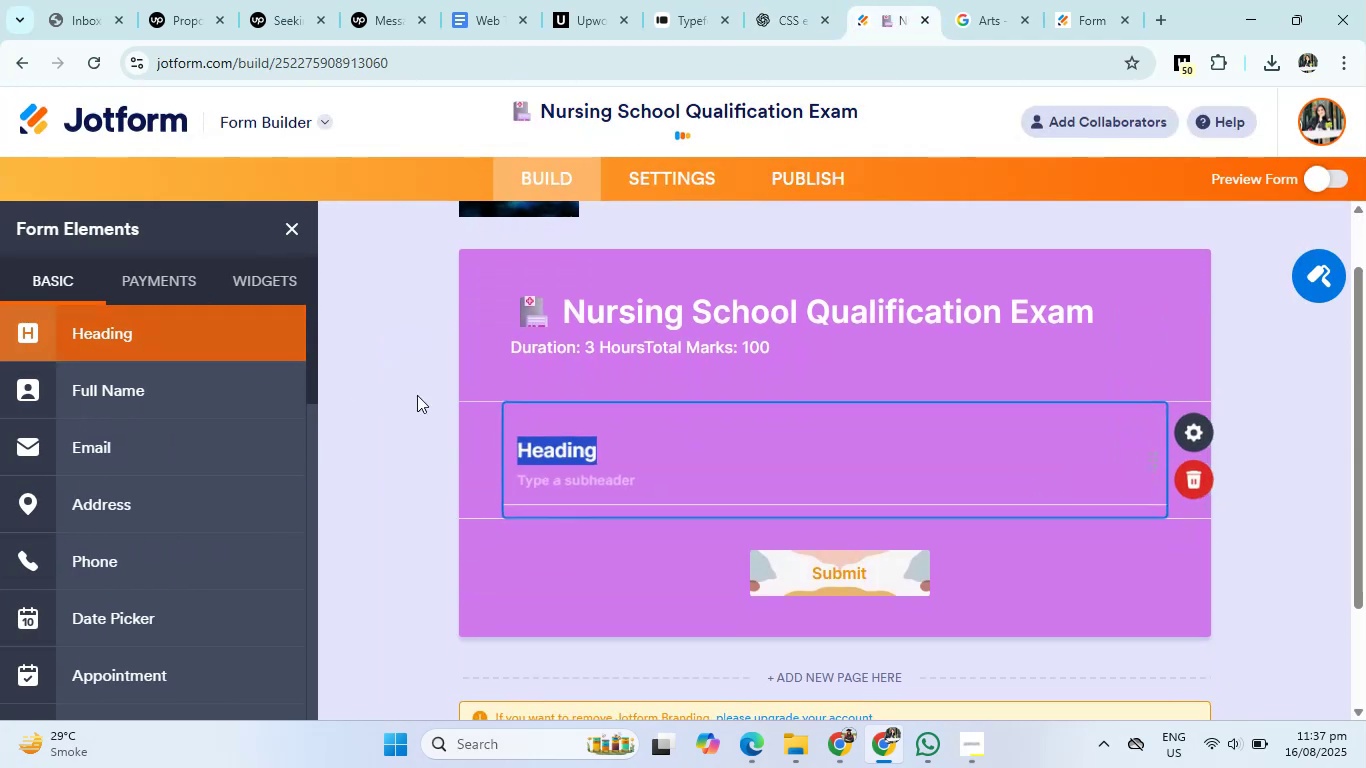 
key(Control+V)
 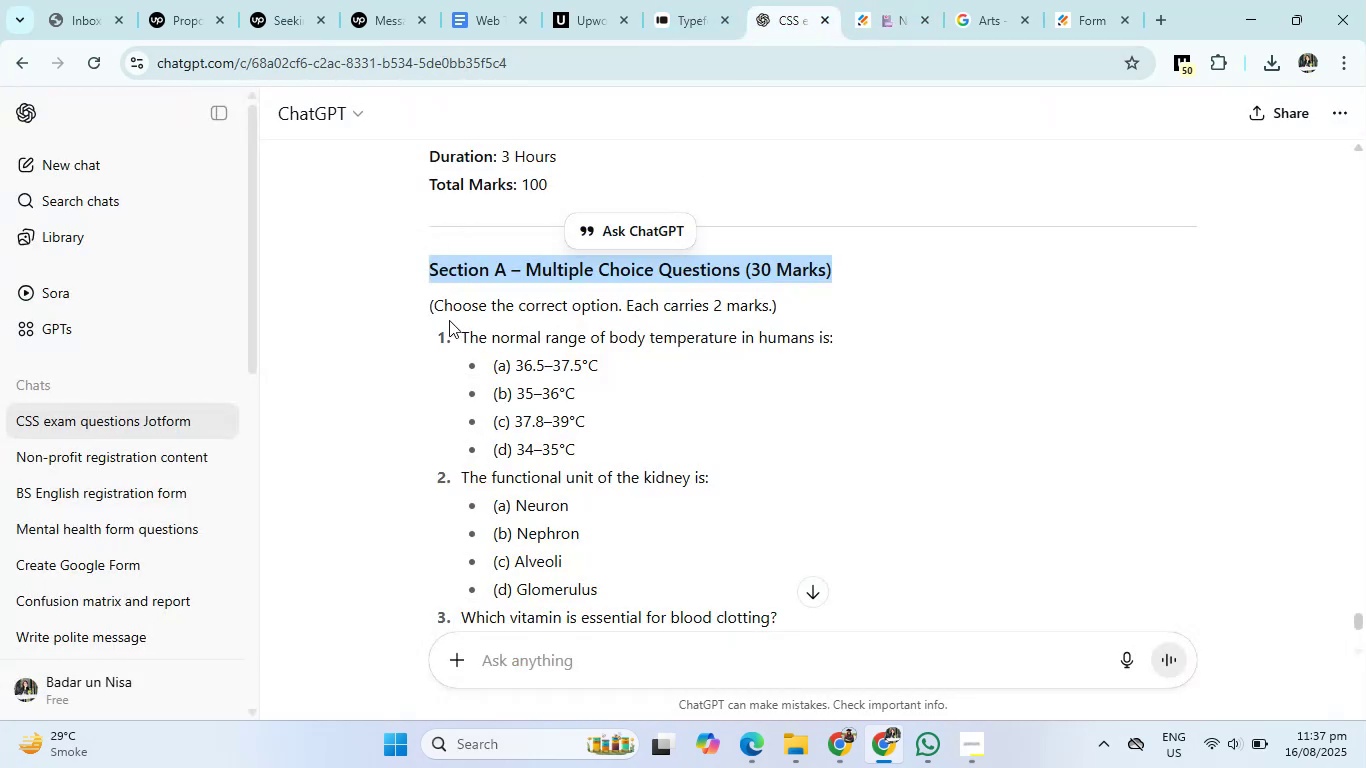 
left_click_drag(start_coordinate=[430, 308], to_coordinate=[790, 311])
 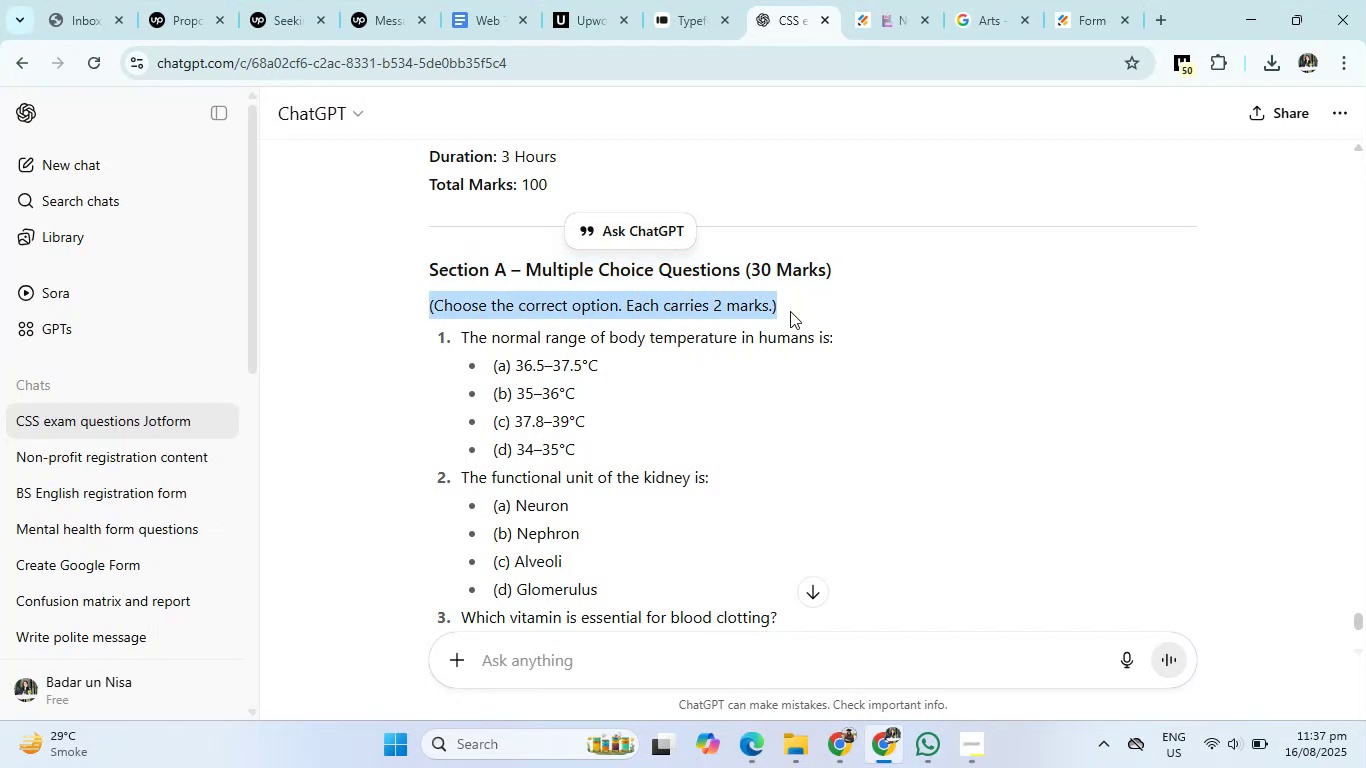 
key(Control+C)
 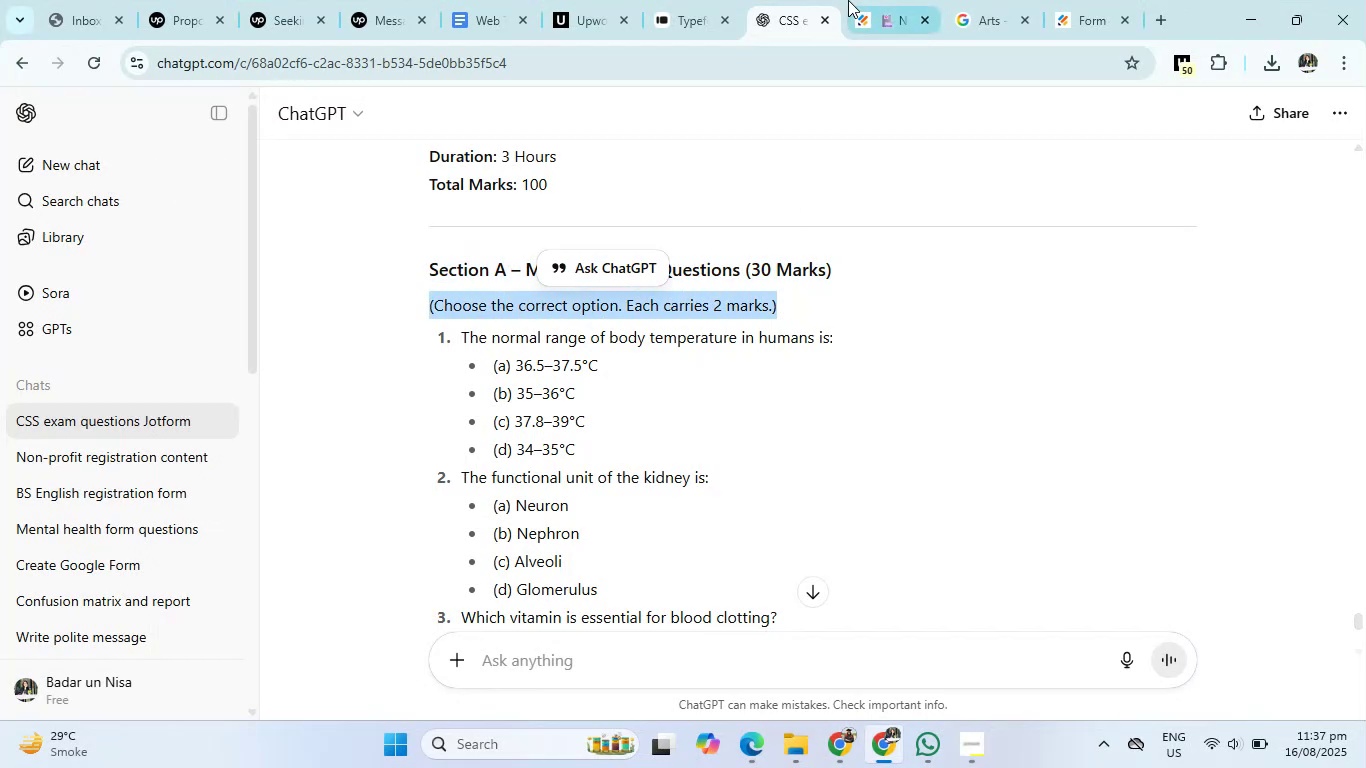 
left_click([845, 0])
 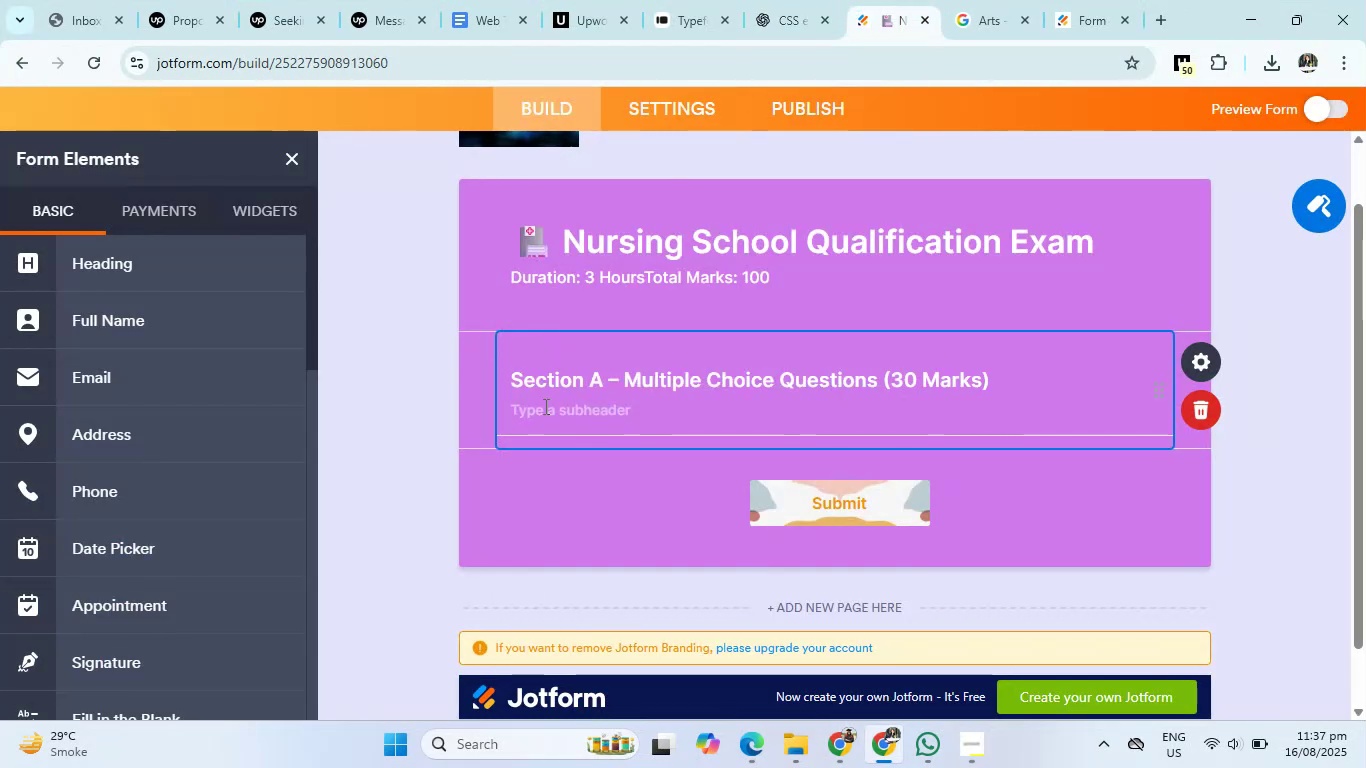 
left_click([544, 406])
 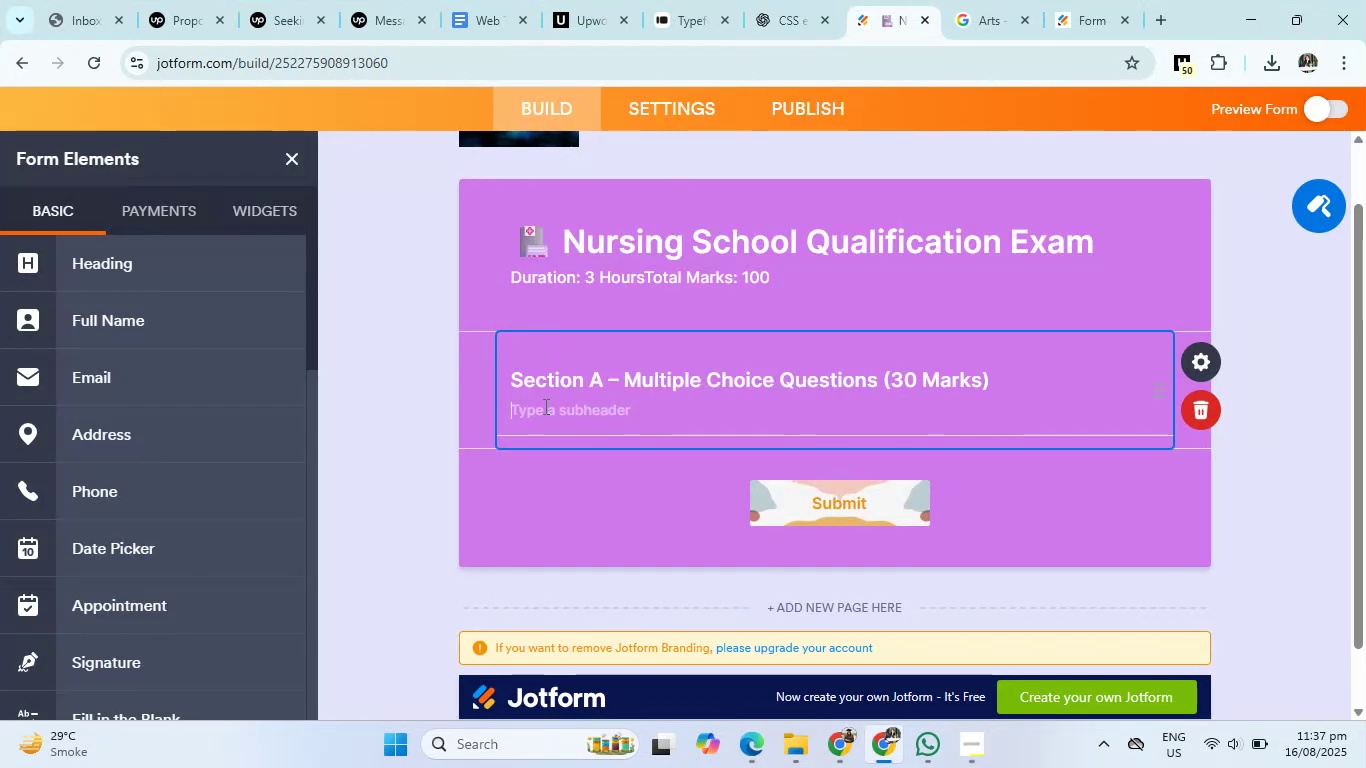 
key(Control+V)
 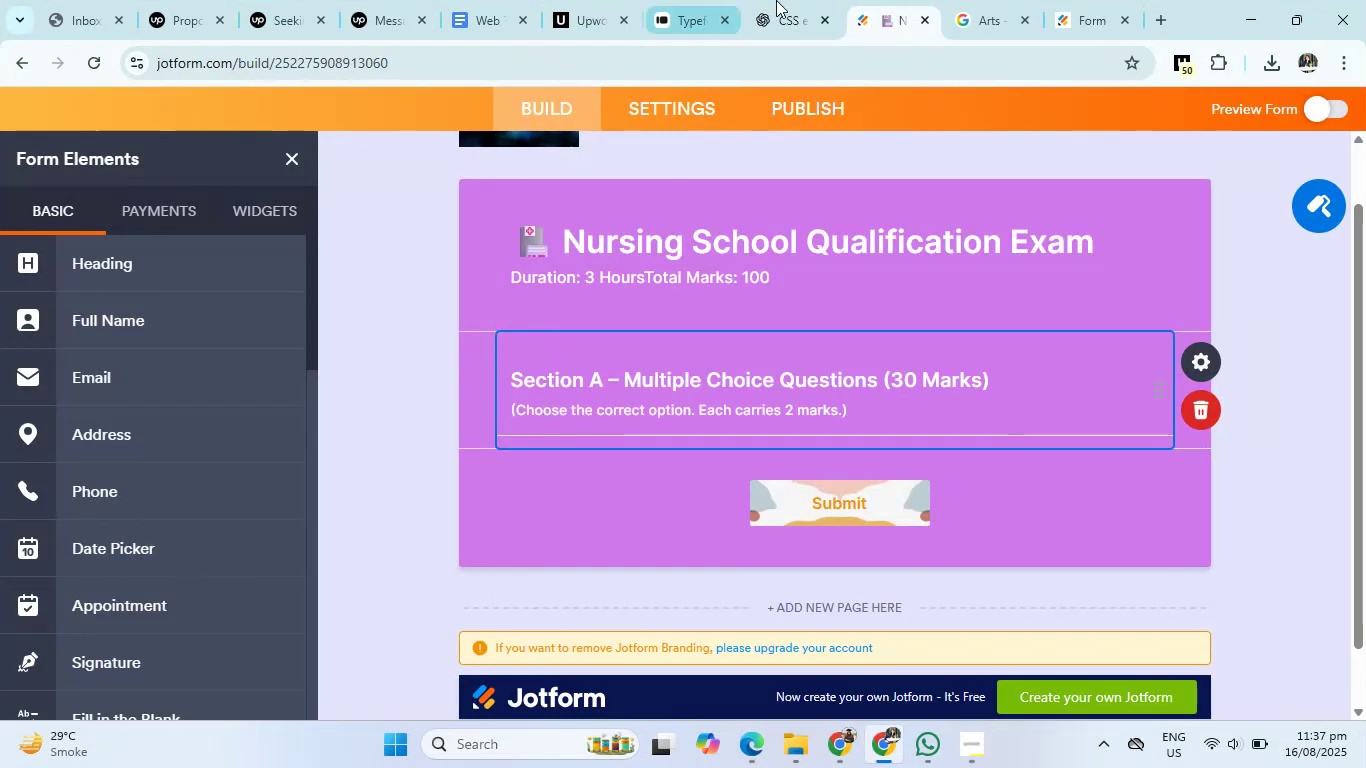 
left_click([796, 0])
 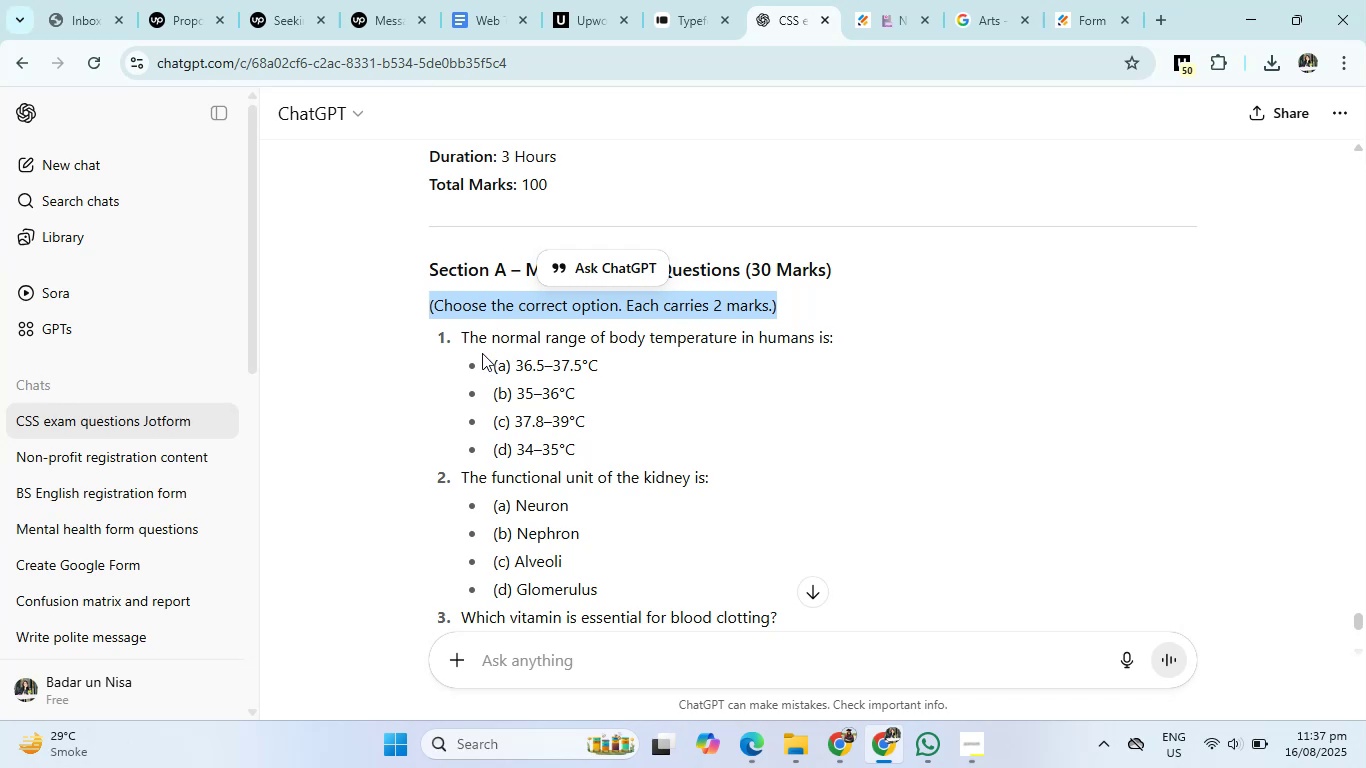 
wait(5.47)
 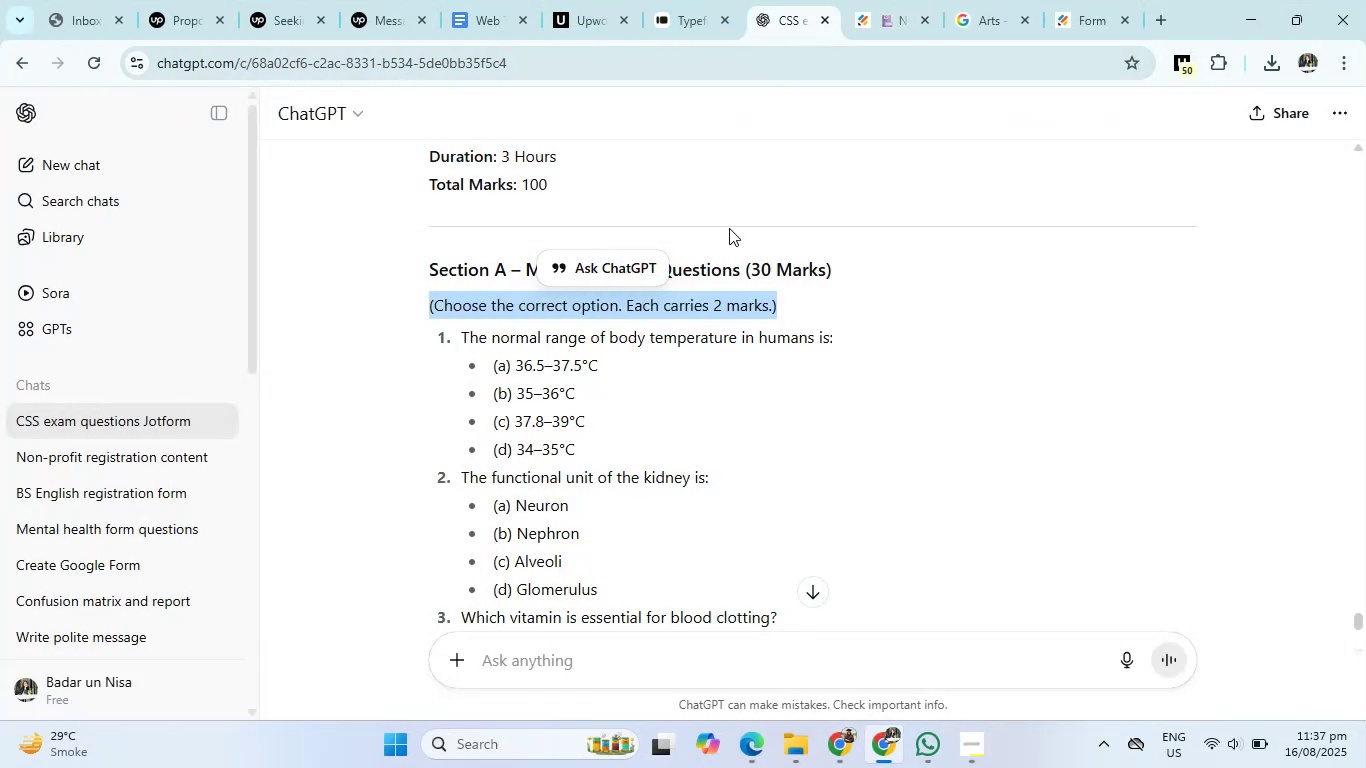 
left_click_drag(start_coordinate=[462, 338], to_coordinate=[842, 343])
 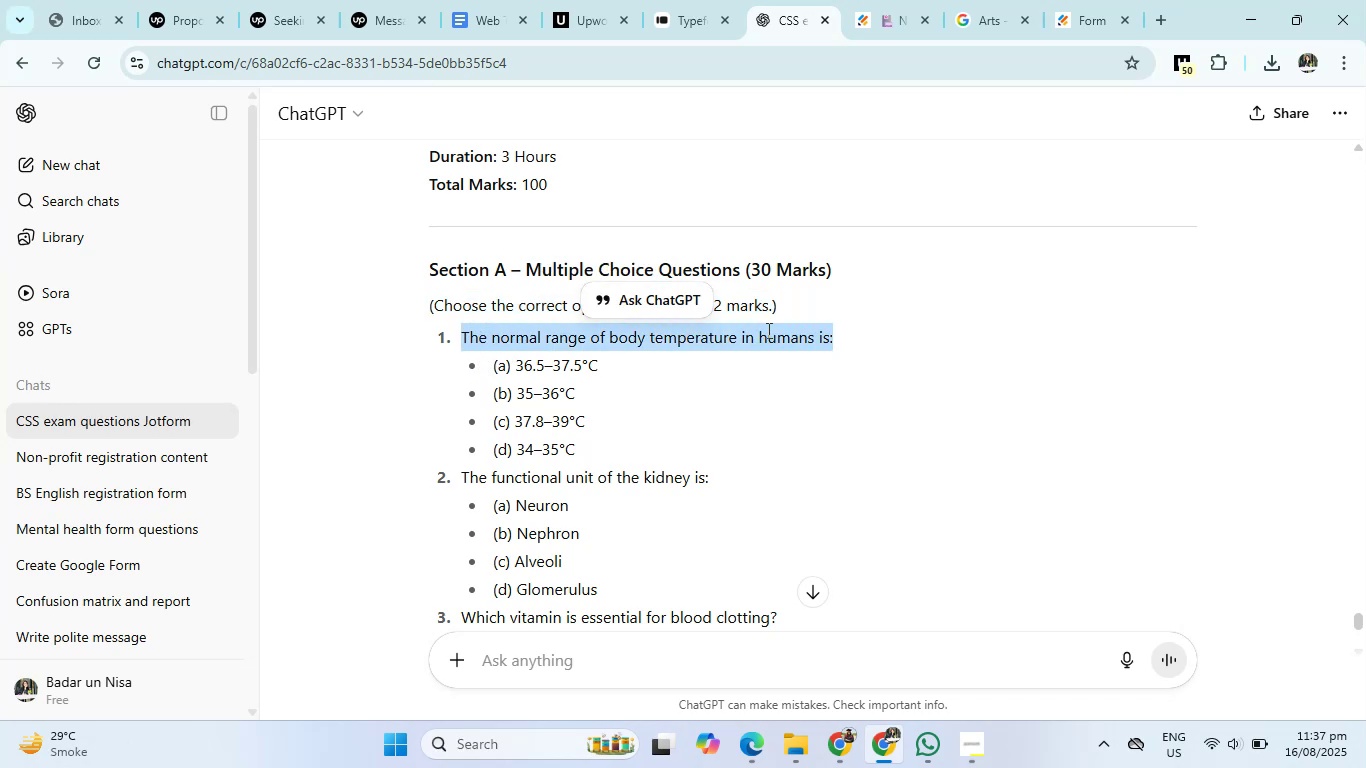 
right_click([767, 330])
 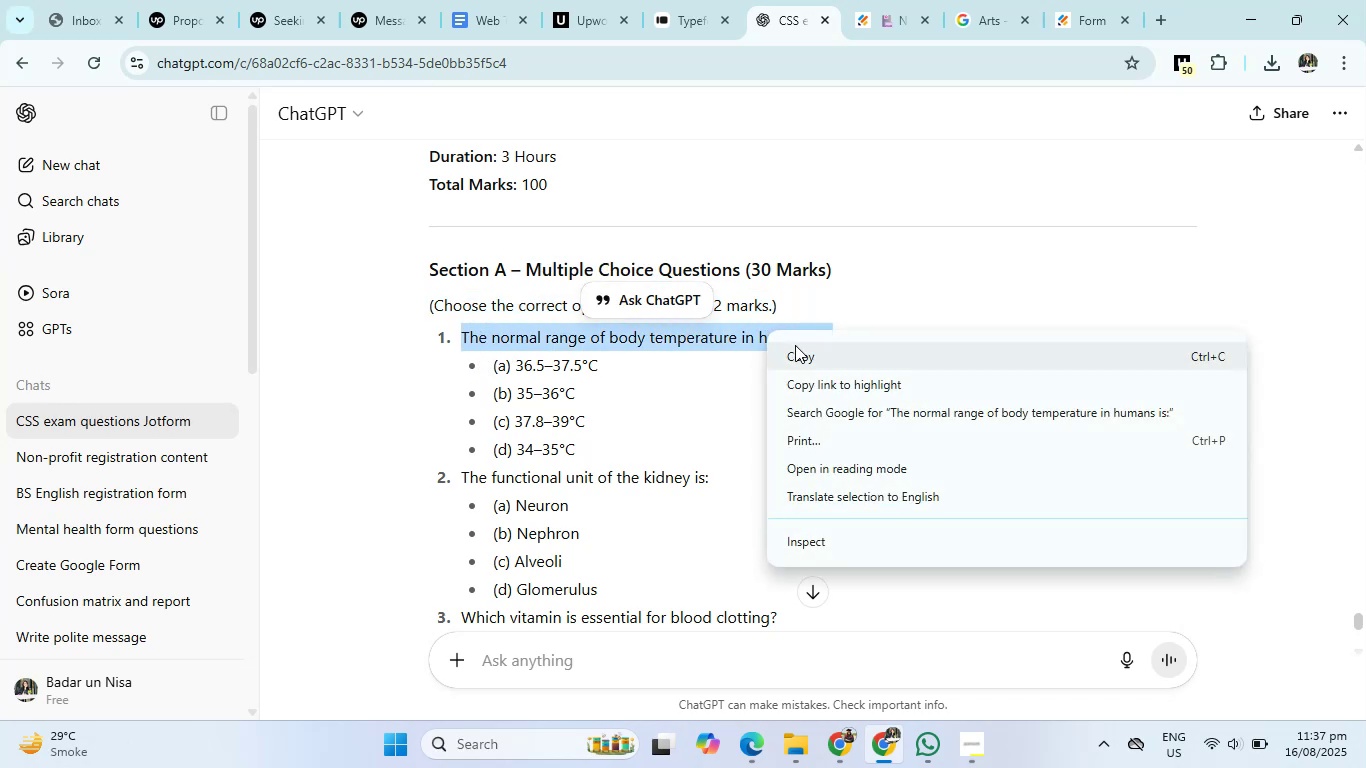 
left_click([795, 356])
 